 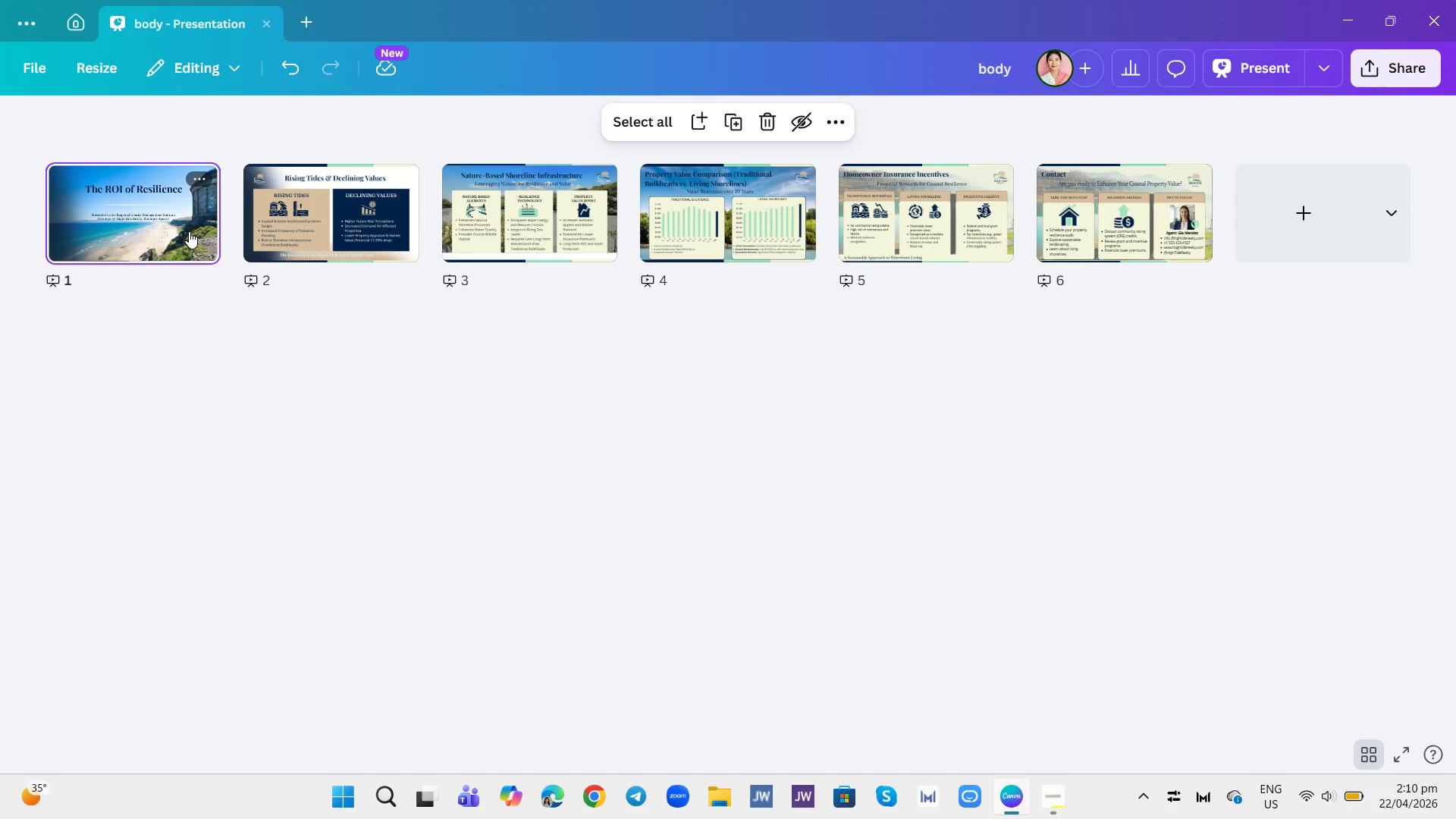 
left_click([1274, 70])
 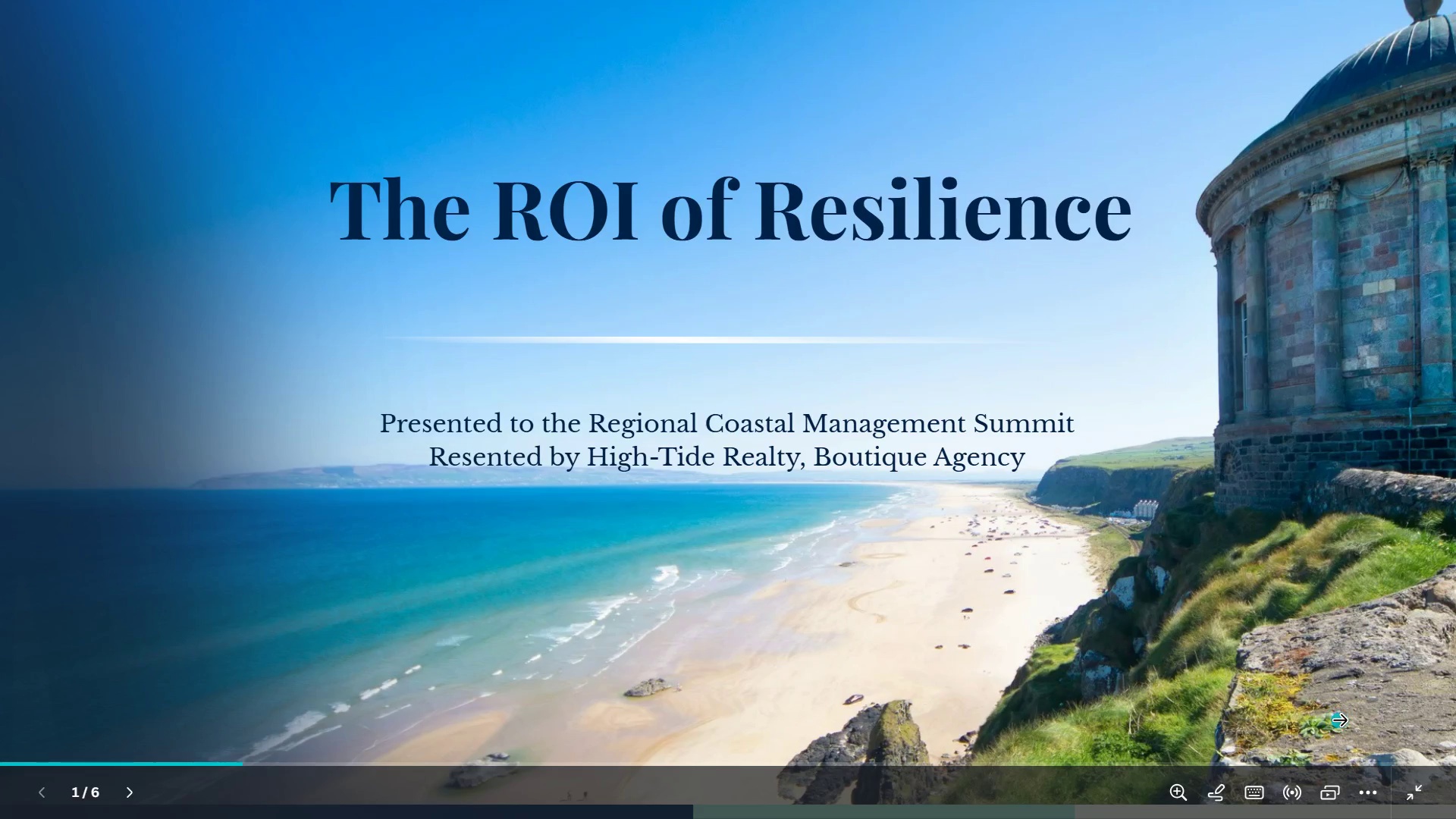 
wait(17.41)
 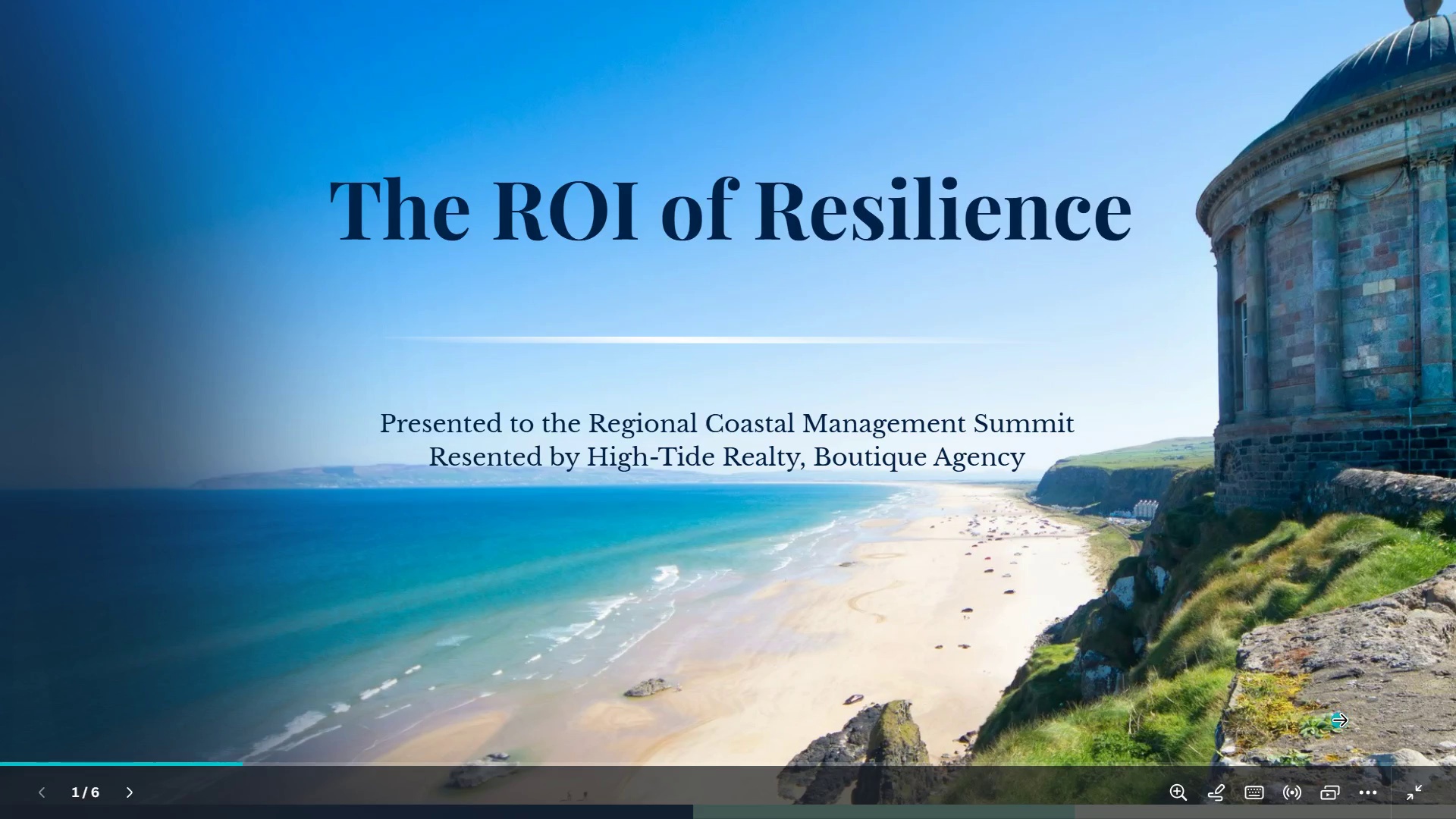 
left_click([1417, 782])
 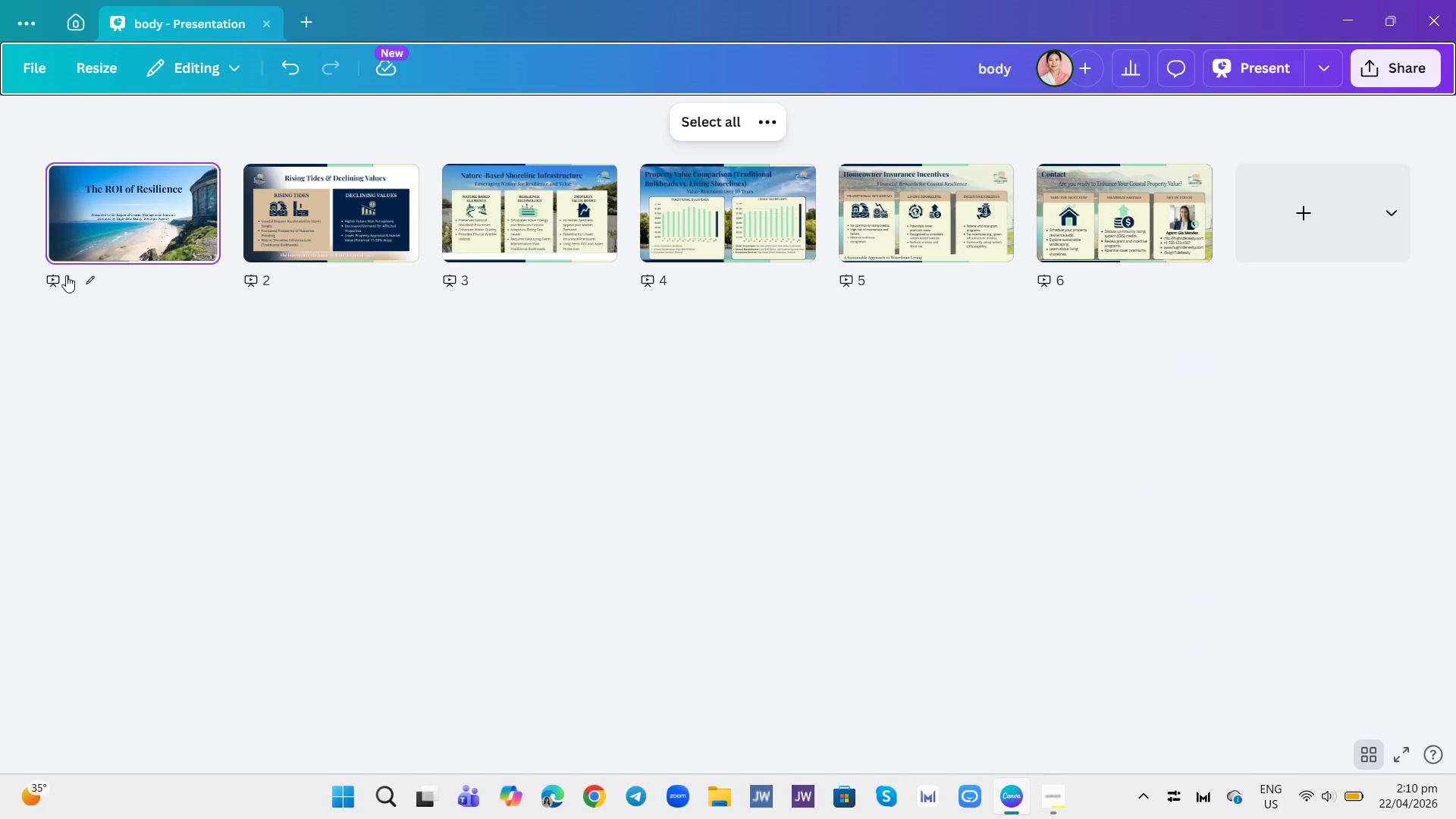 
left_click([141, 192])
 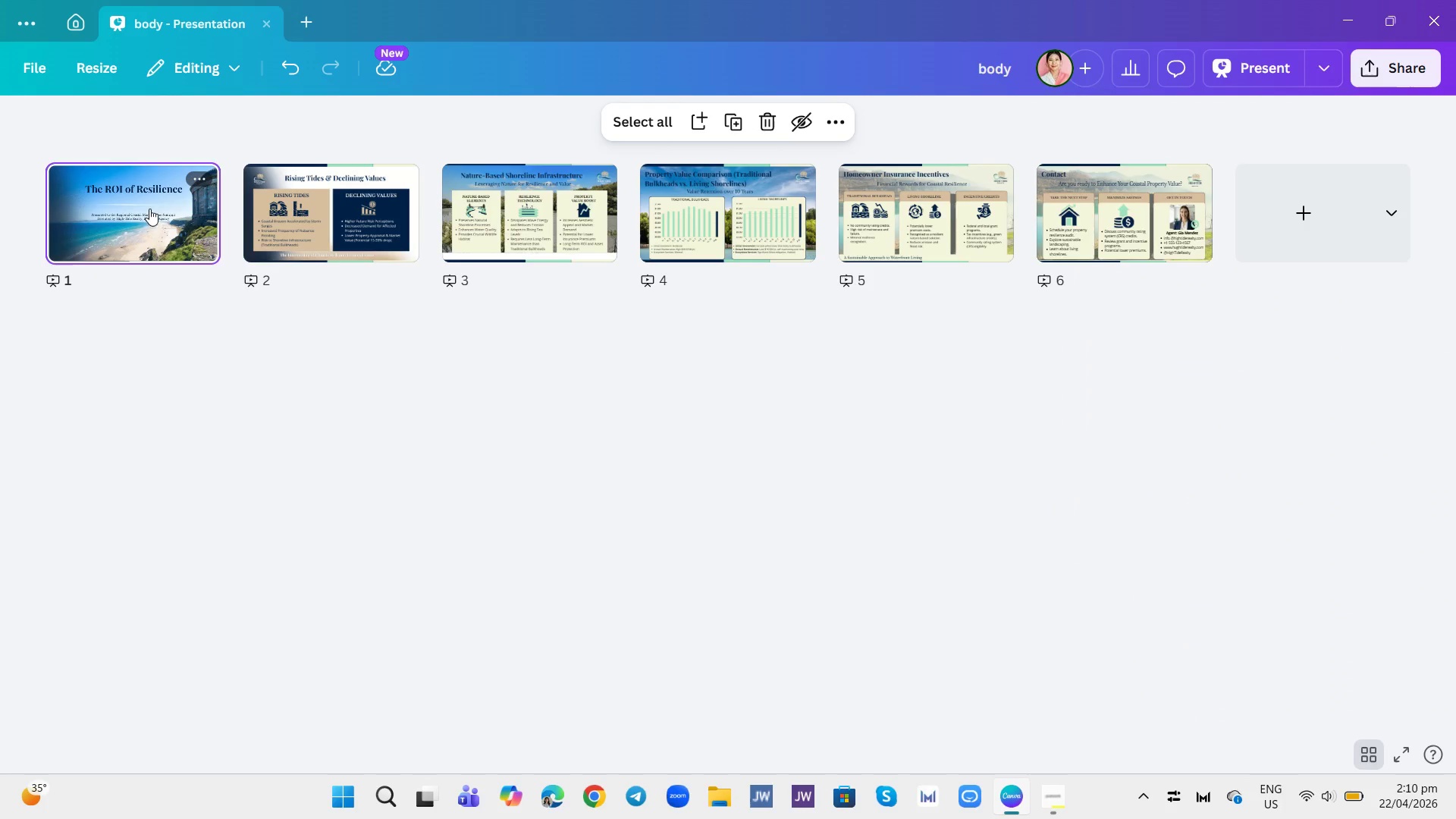 
left_click([127, 215])
 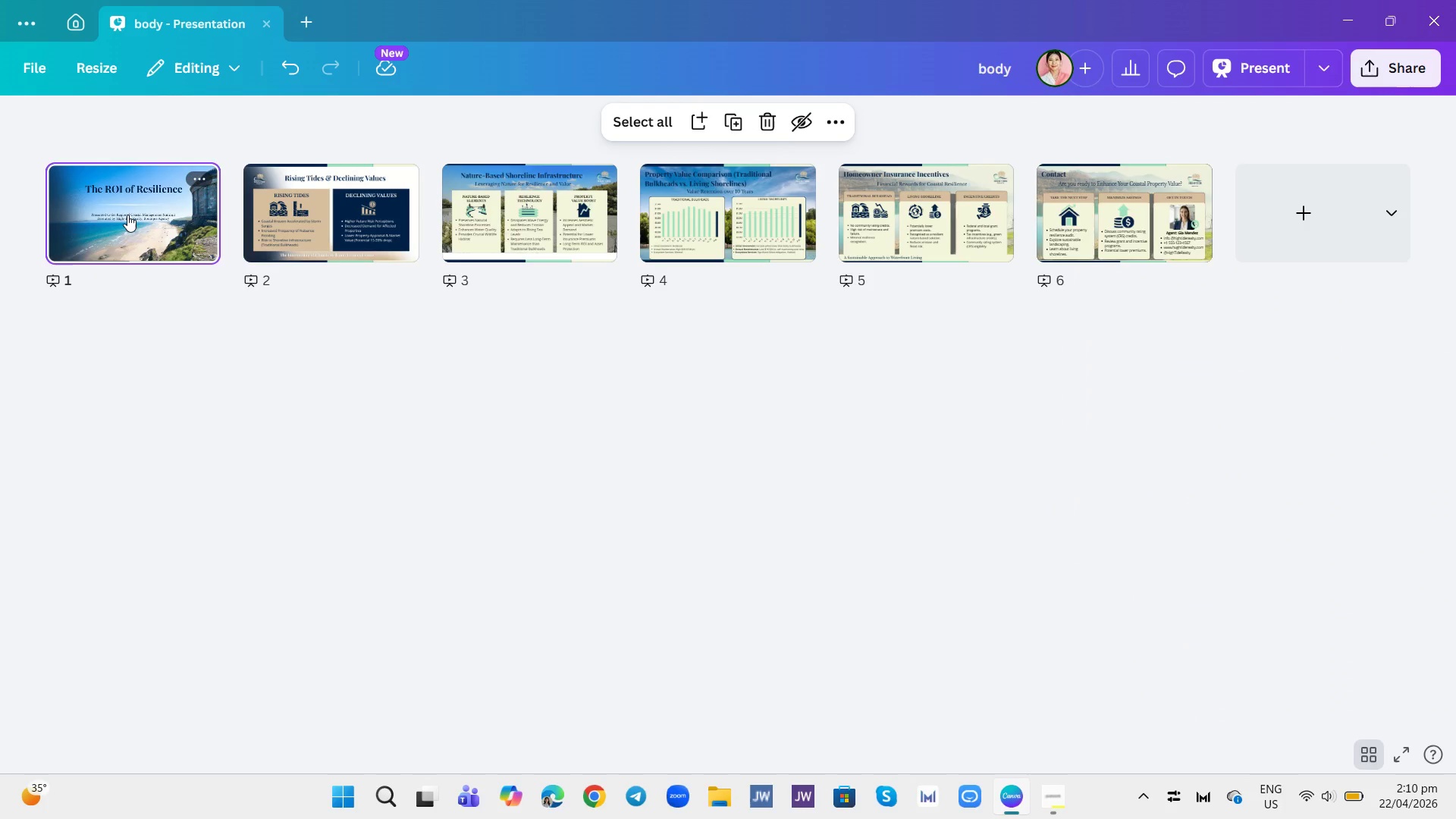 
left_click([127, 215])
 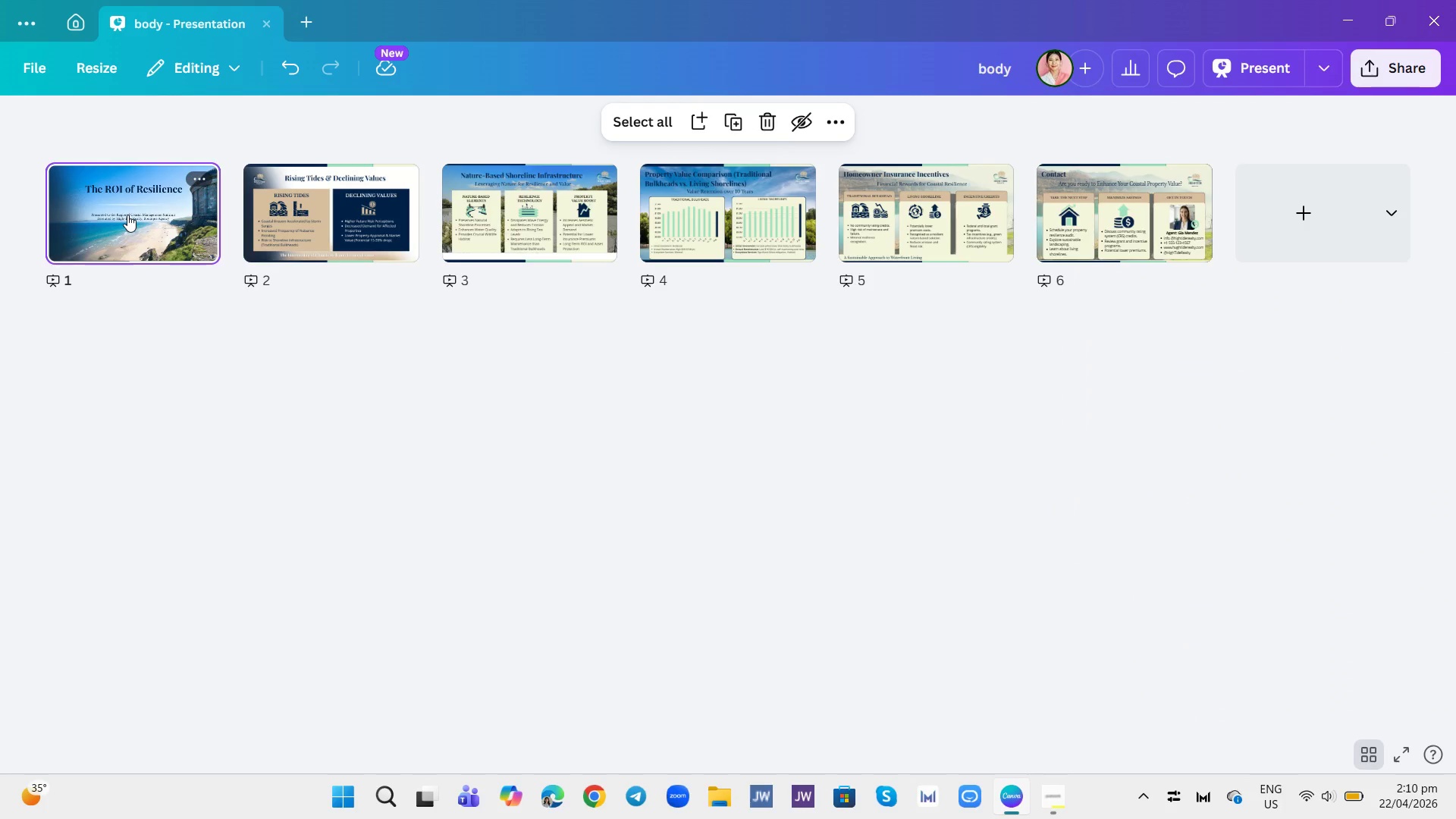 
double_click([127, 215])
 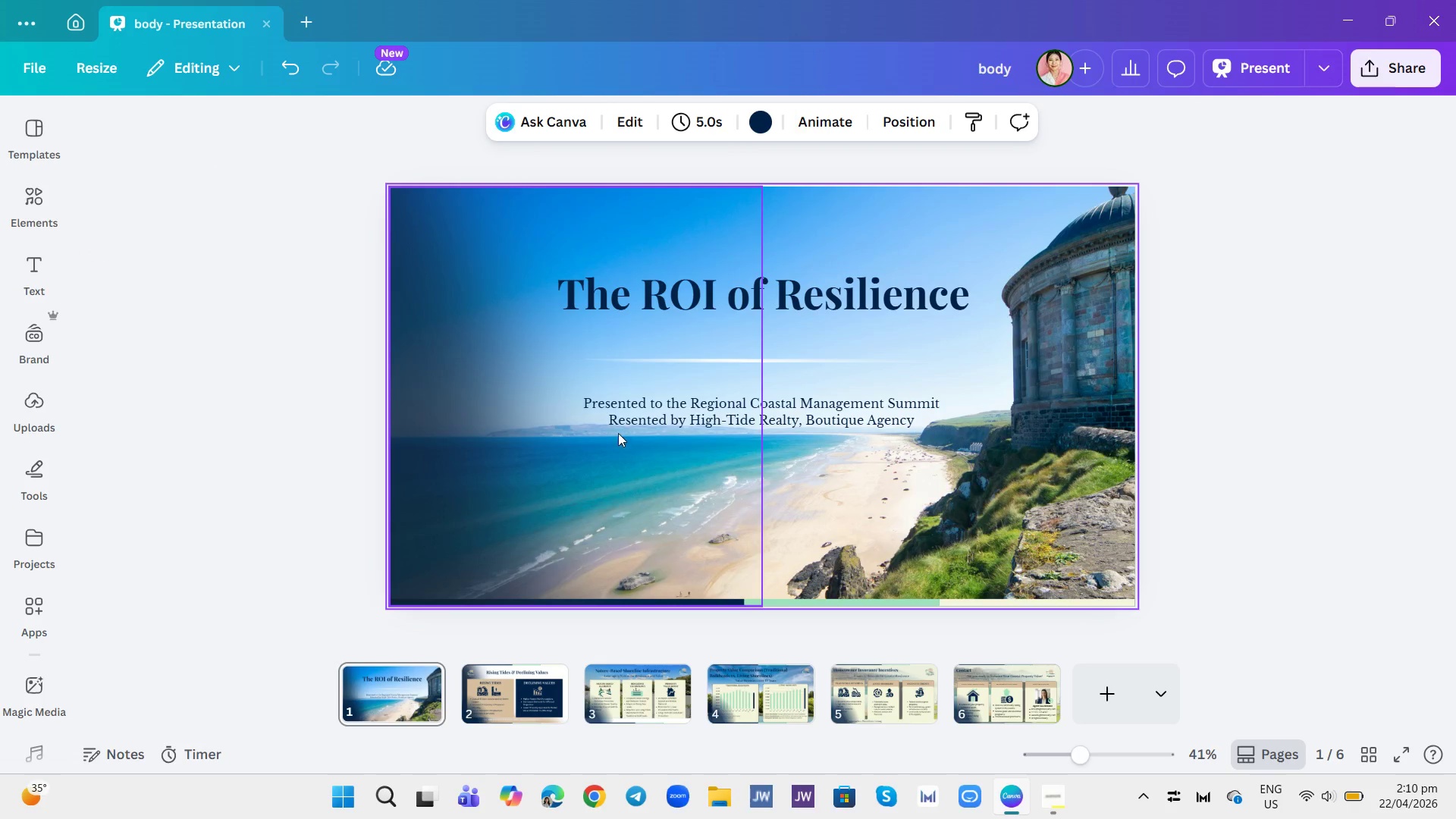 
double_click([615, 425])
 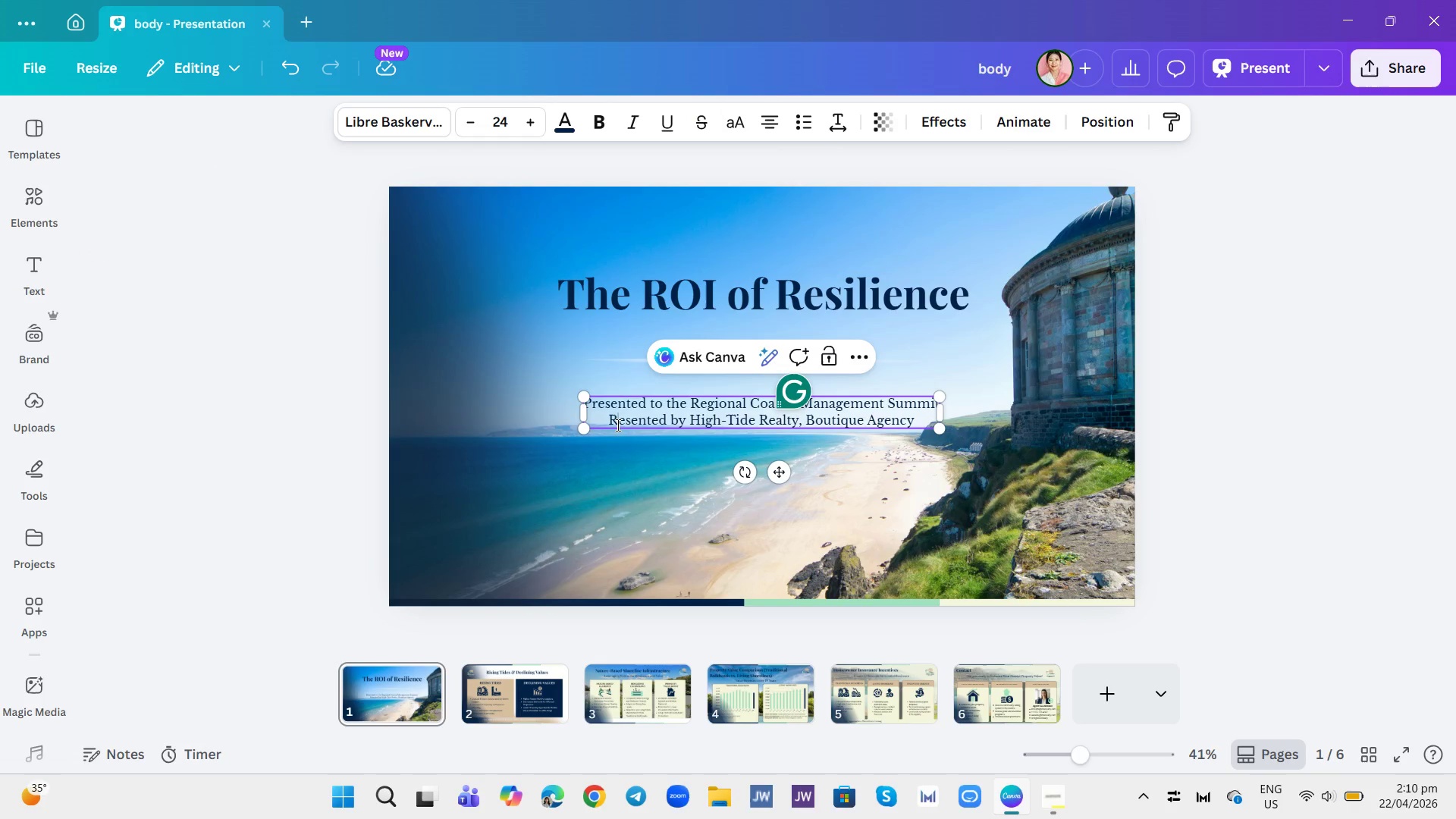 
key(Backspace)
type(Pr)
 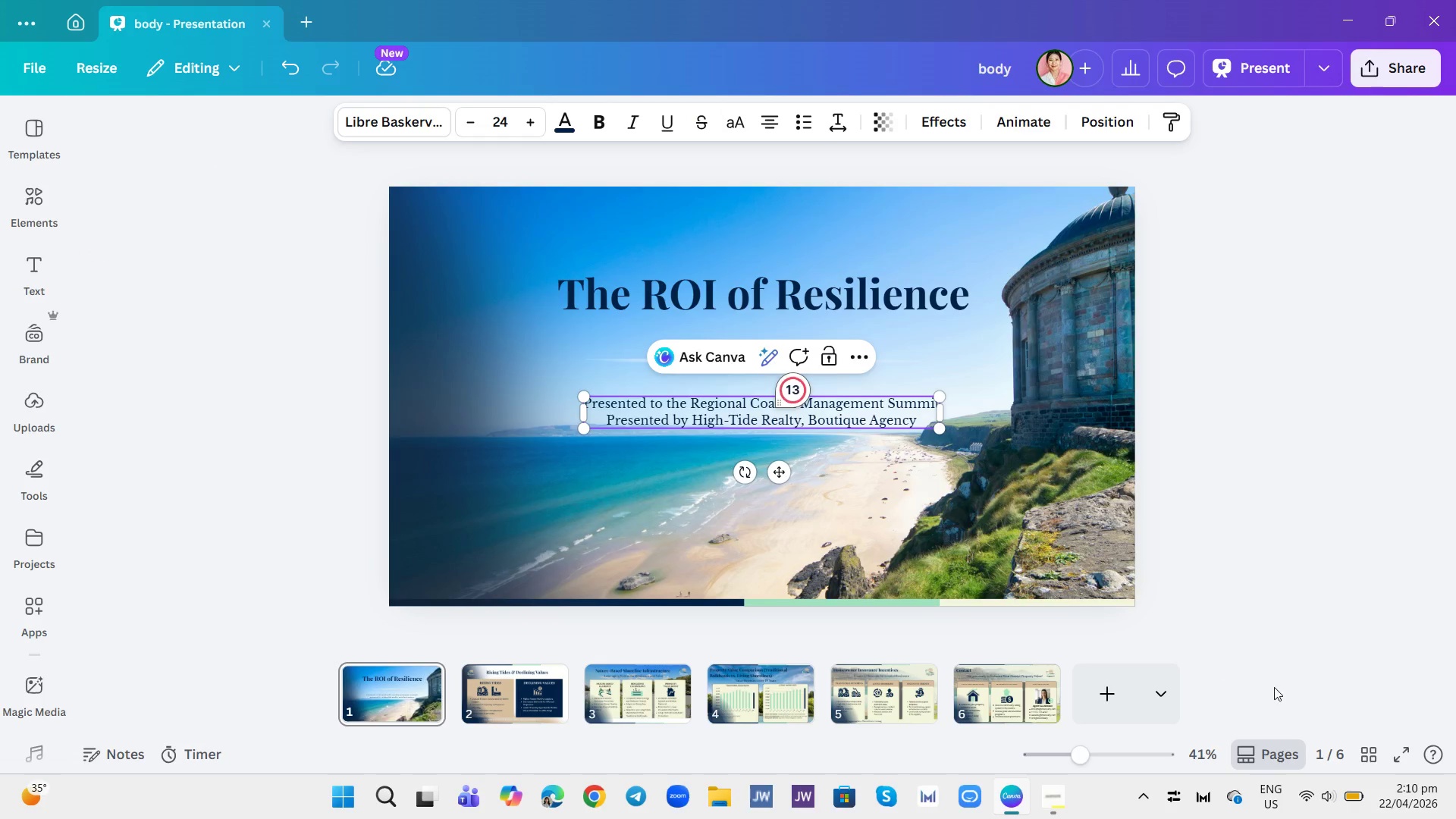 
left_click([1368, 755])
 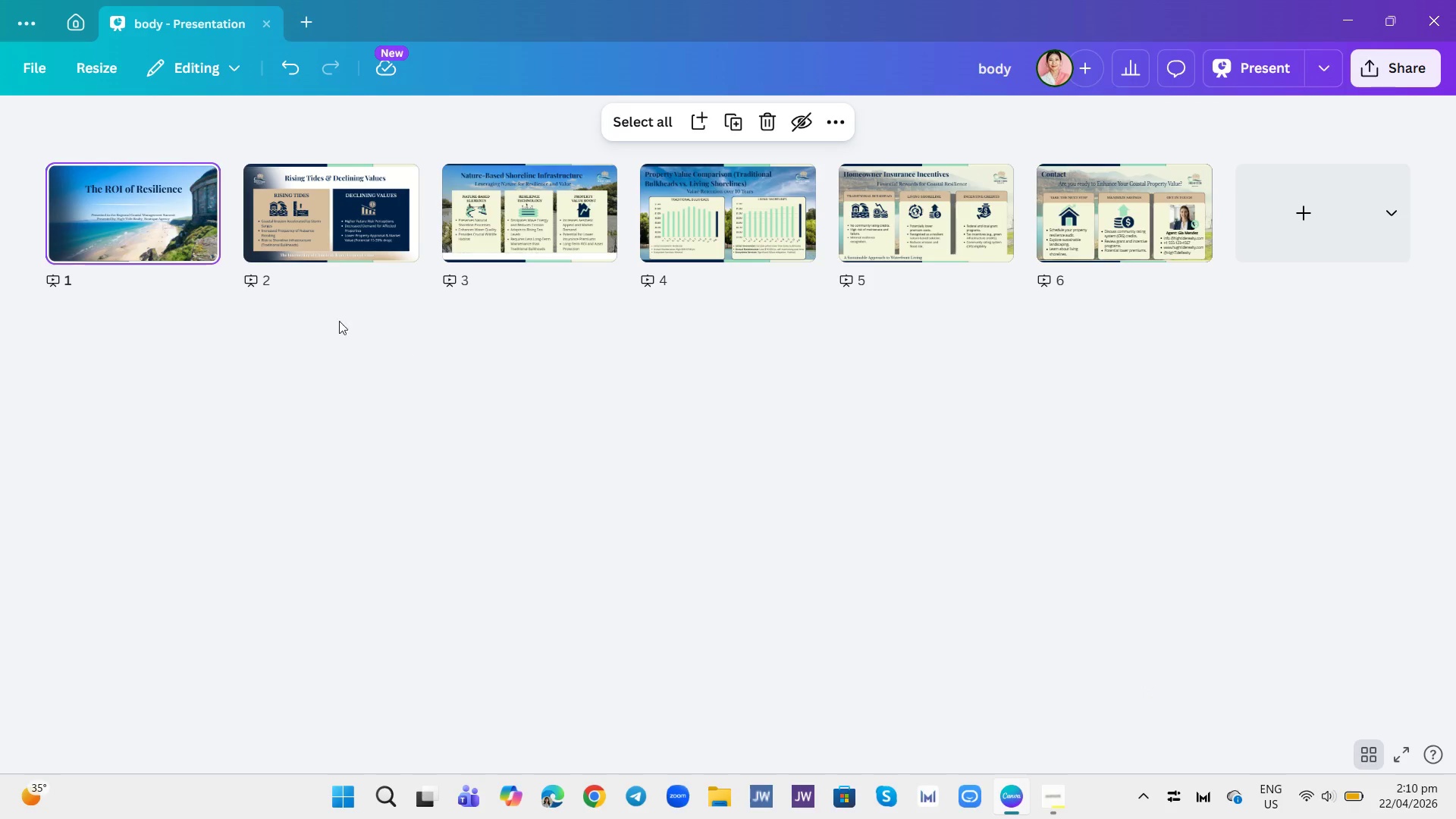 
left_click([190, 238])
 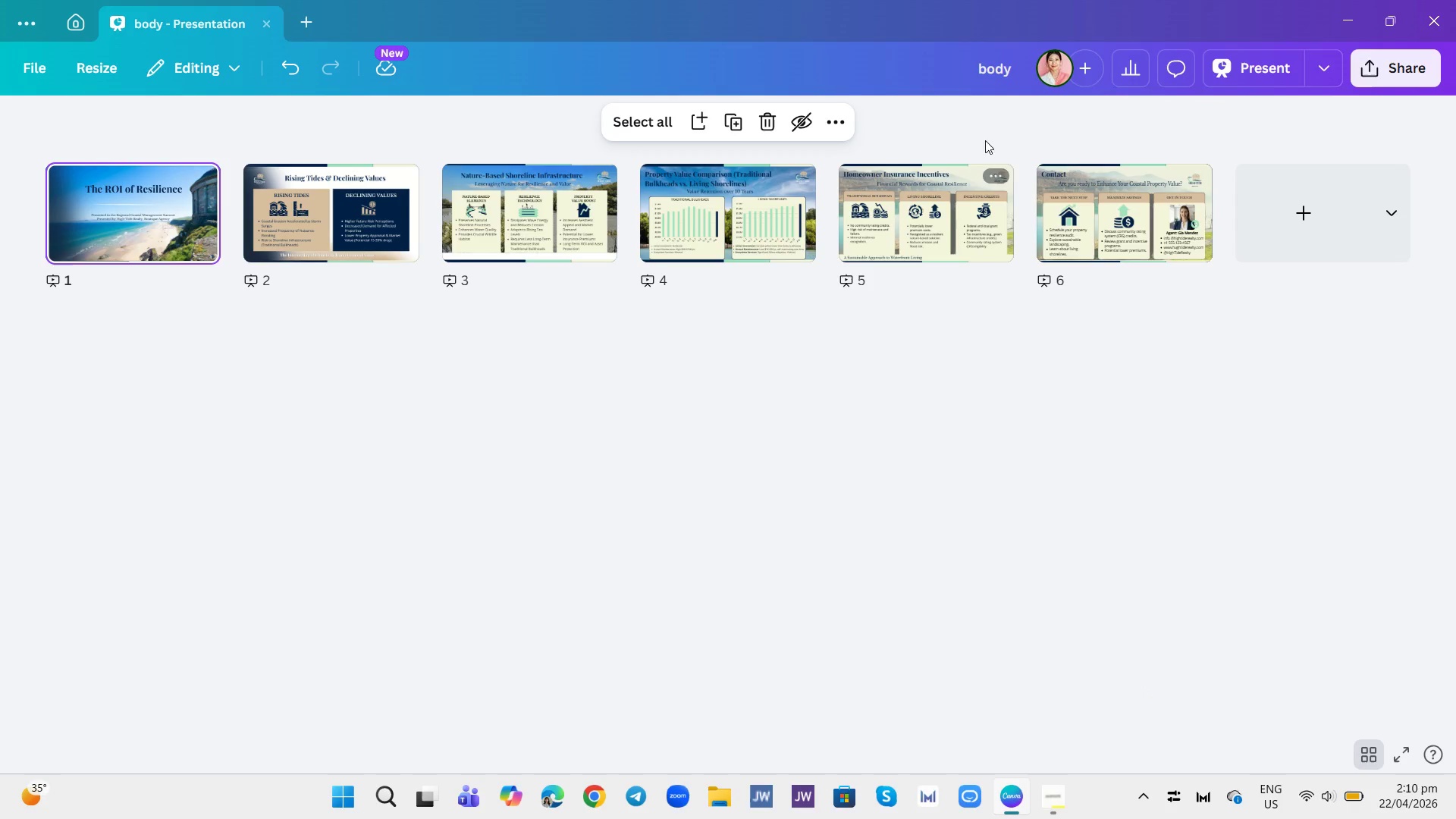 
left_click([1253, 46])
 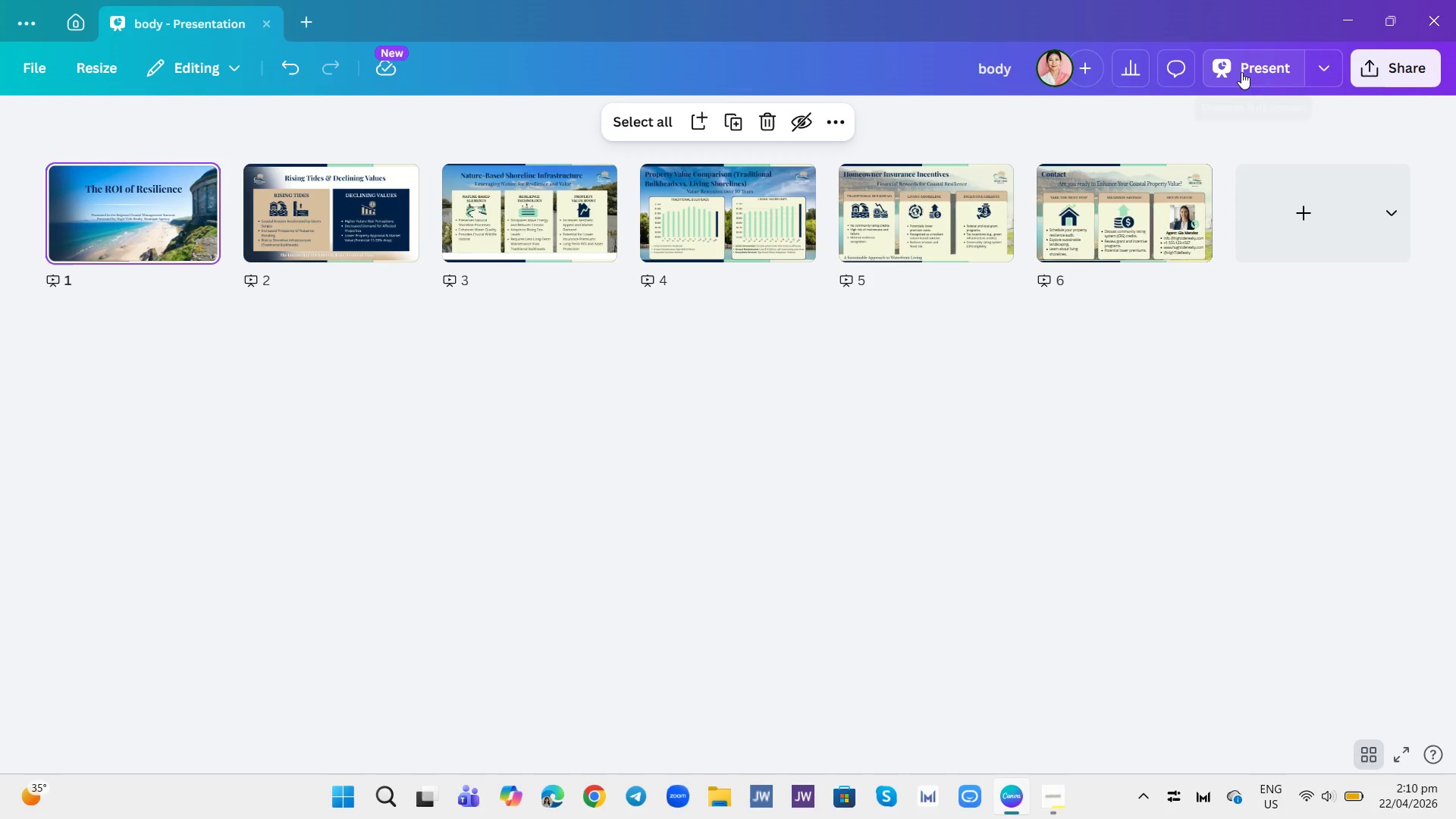 
left_click([1241, 72])
 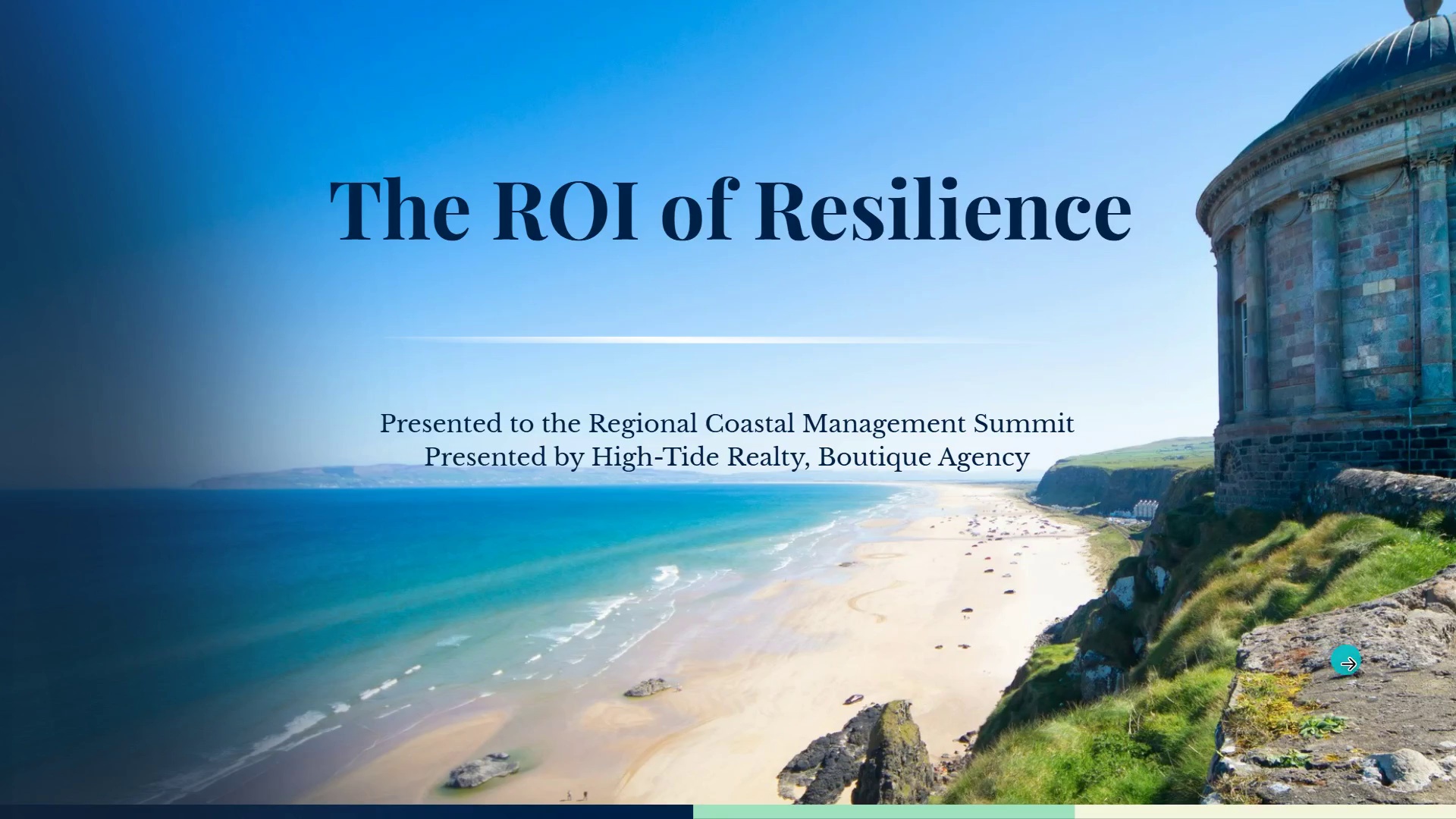 
left_click([1332, 654])
 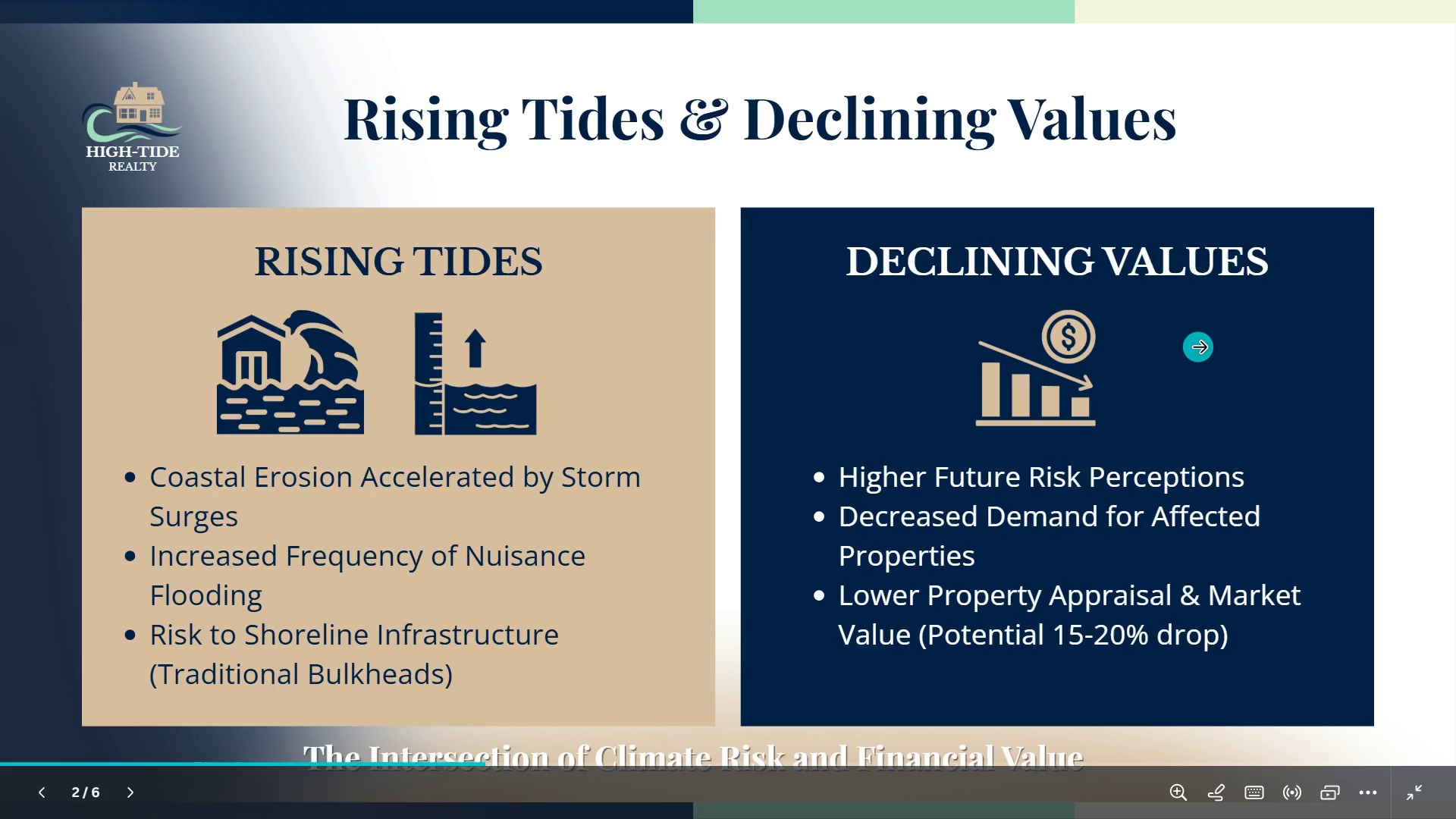 
wait(31.67)
 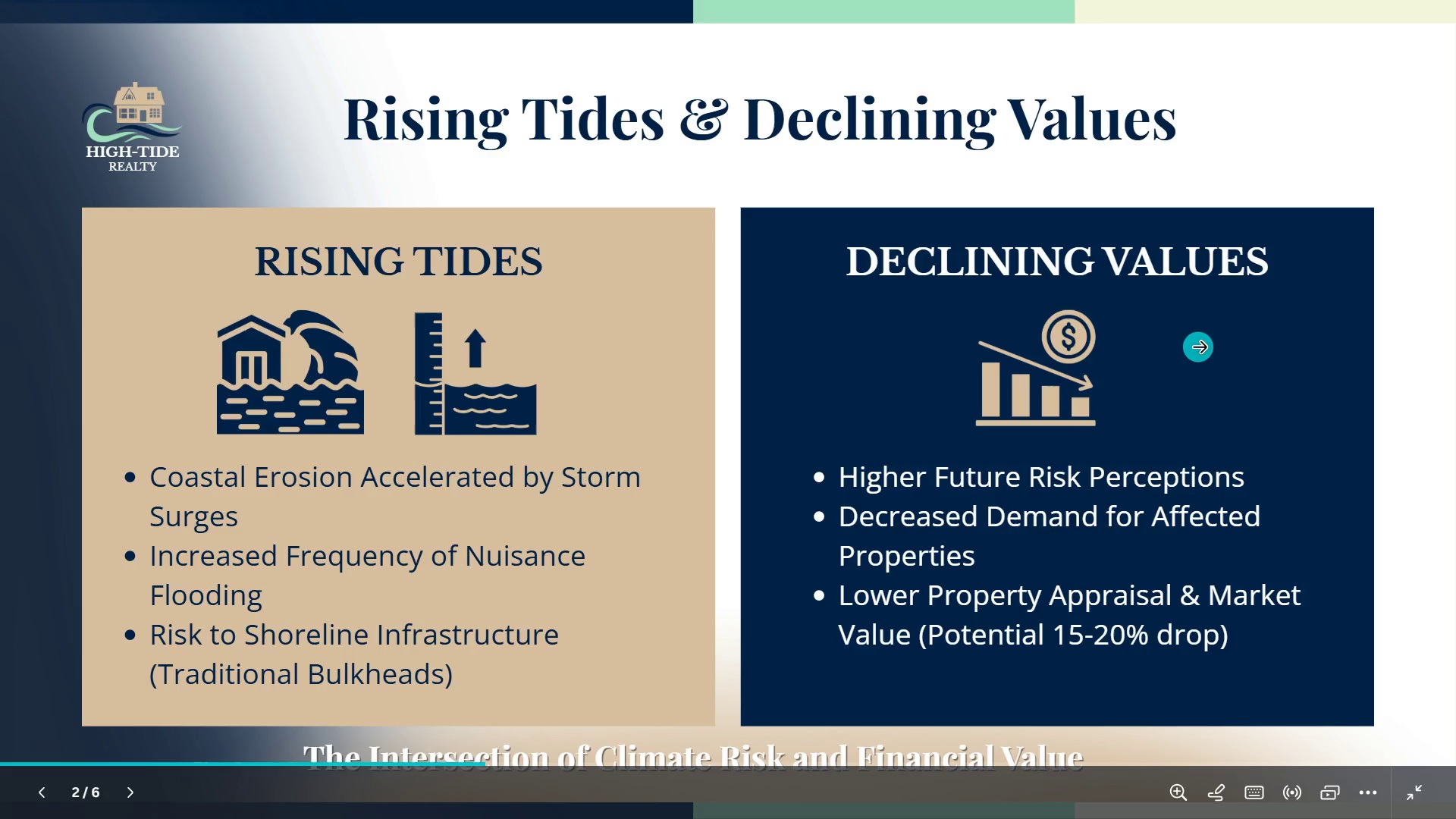 
left_click([1399, 724])
 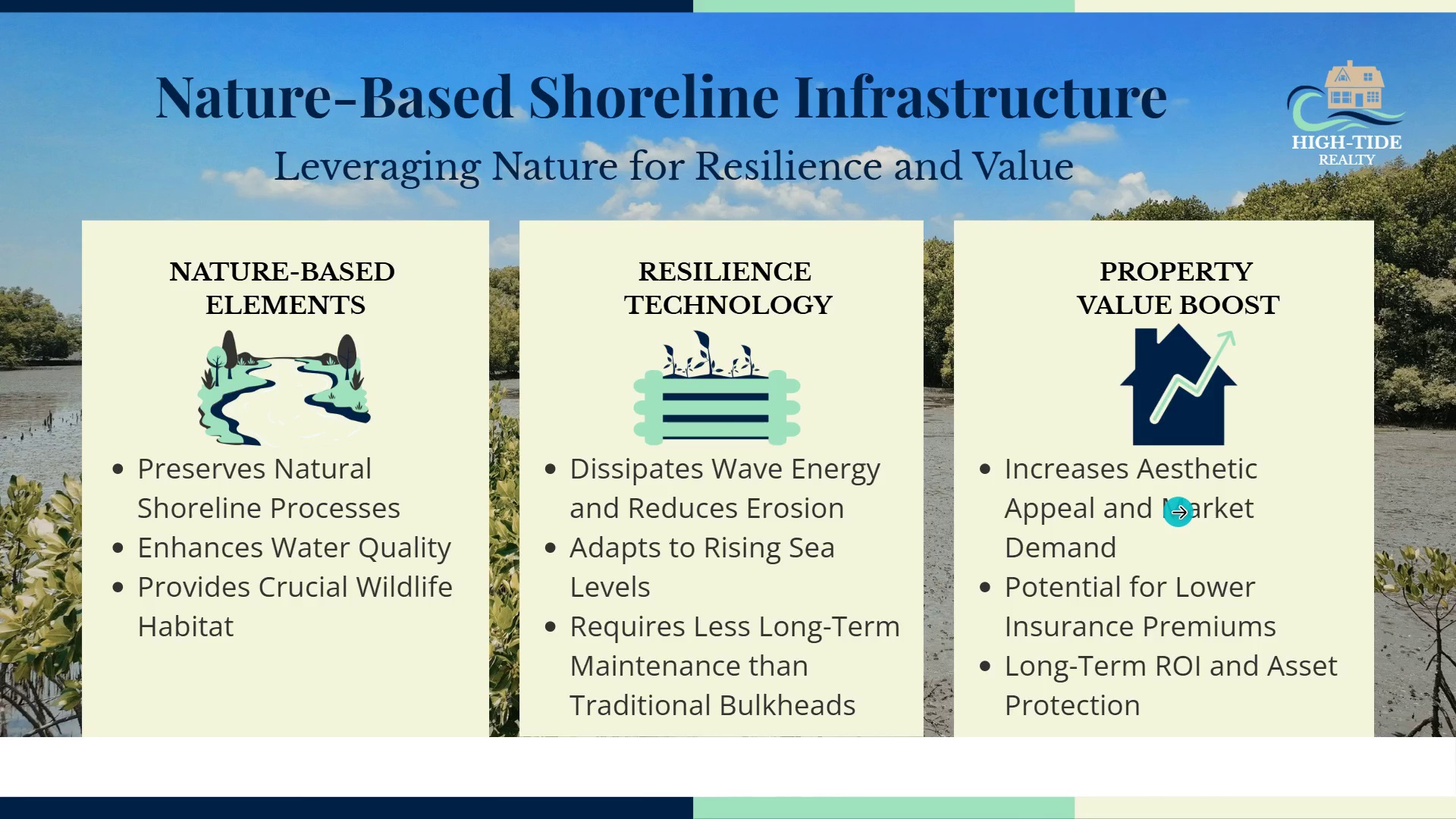 
wait(40.83)
 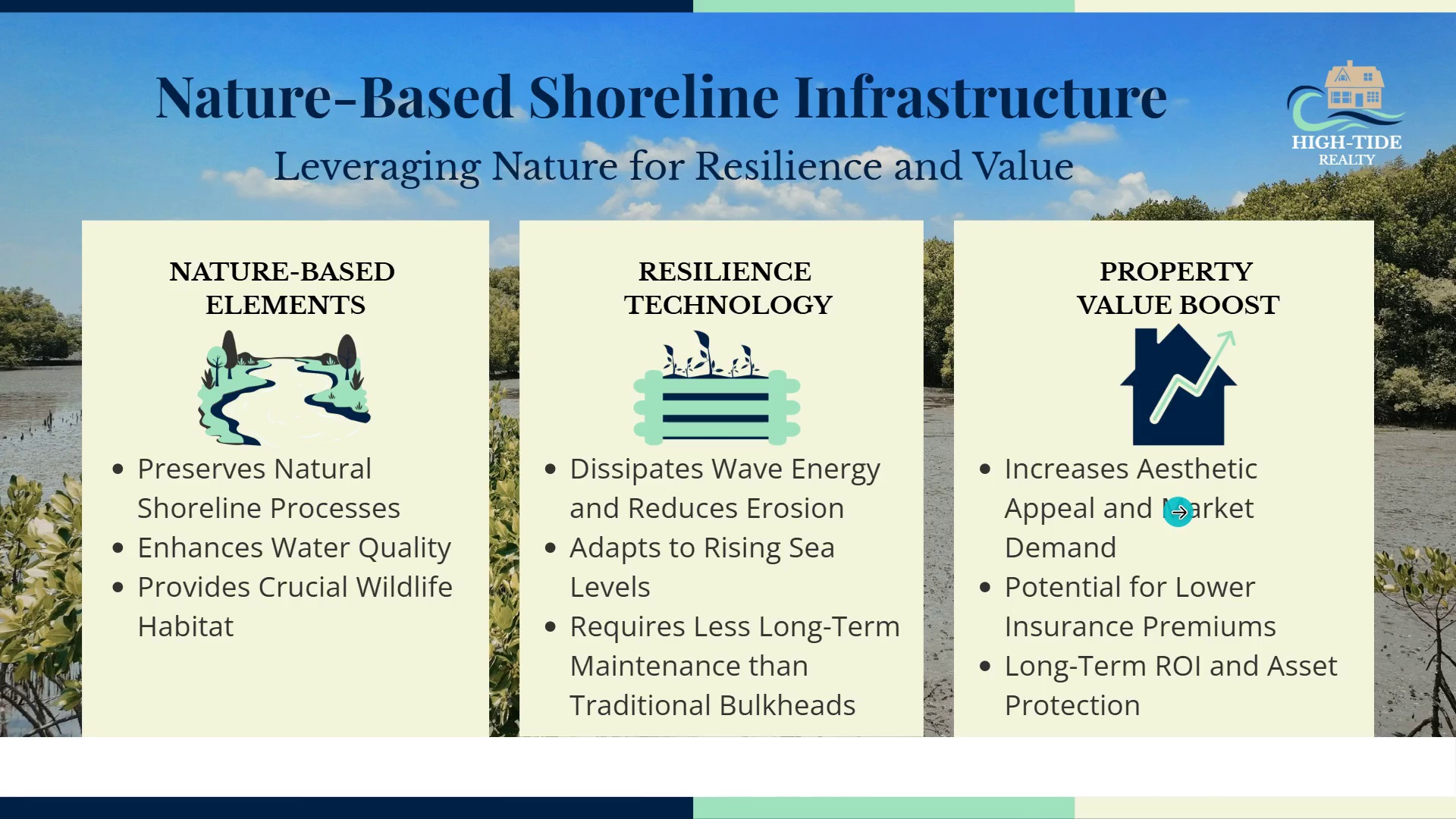 
left_click([1404, 560])
 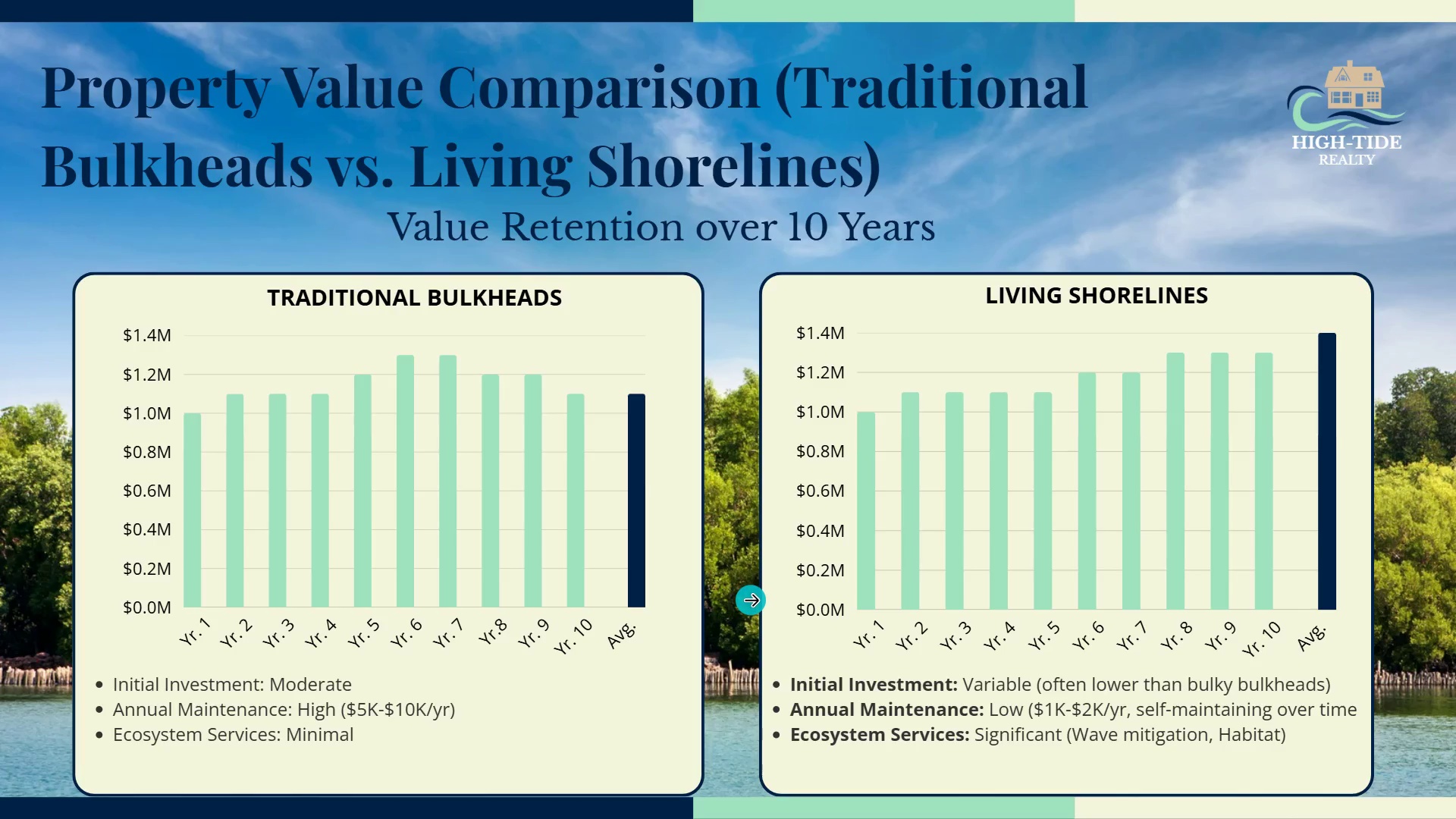 
wait(35.09)
 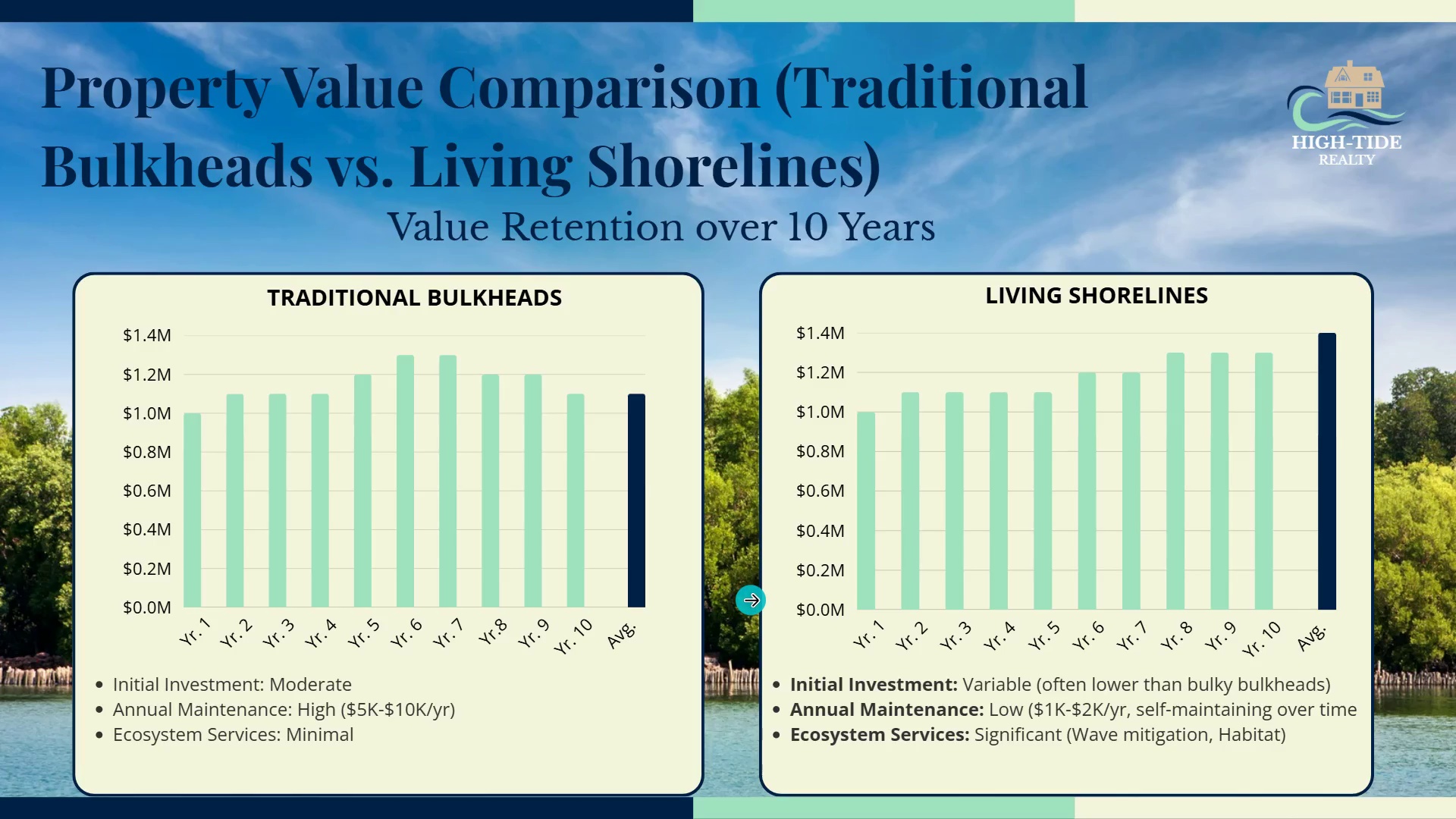 
left_click([1413, 799])
 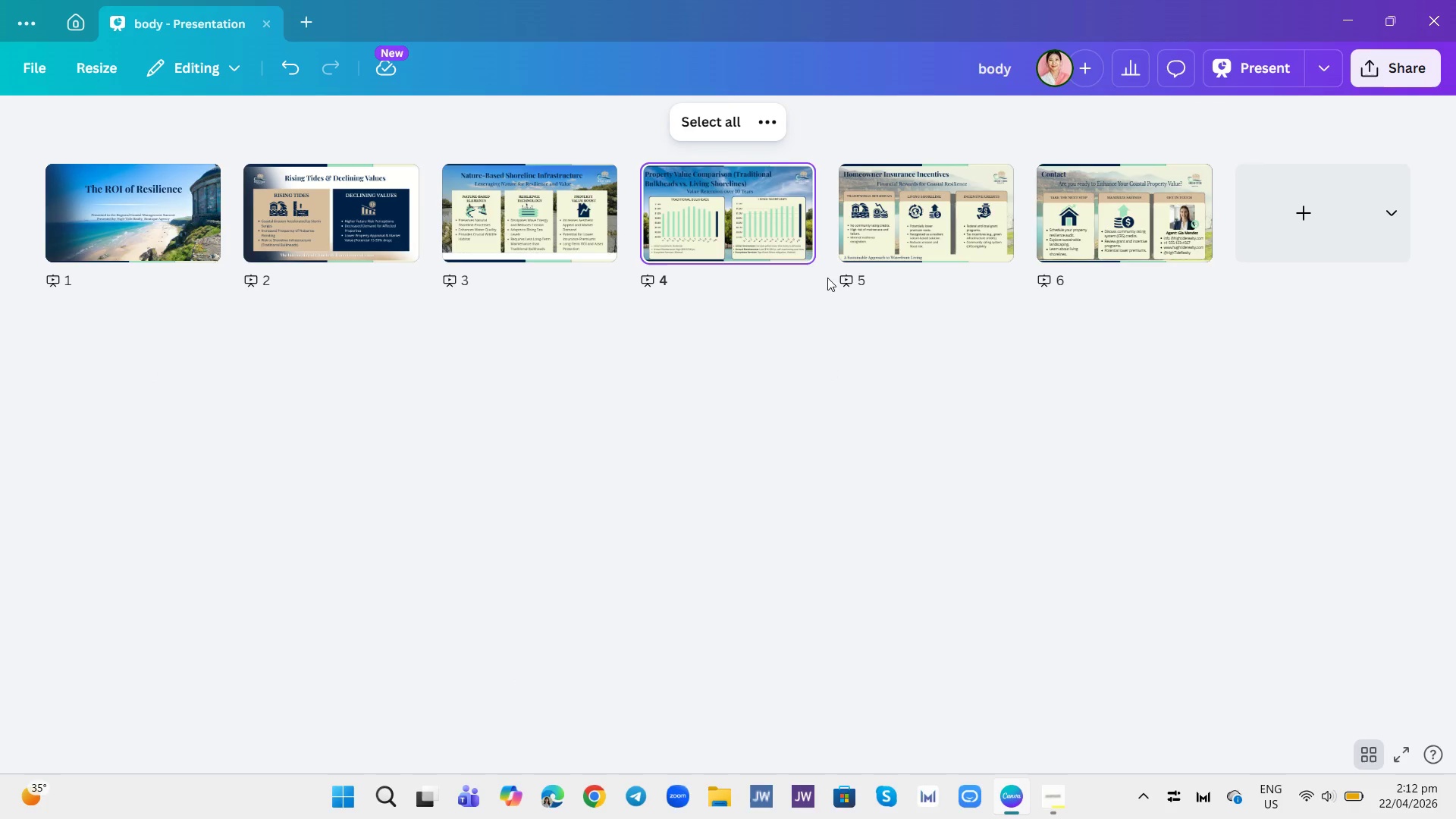 
left_click([777, 228])
 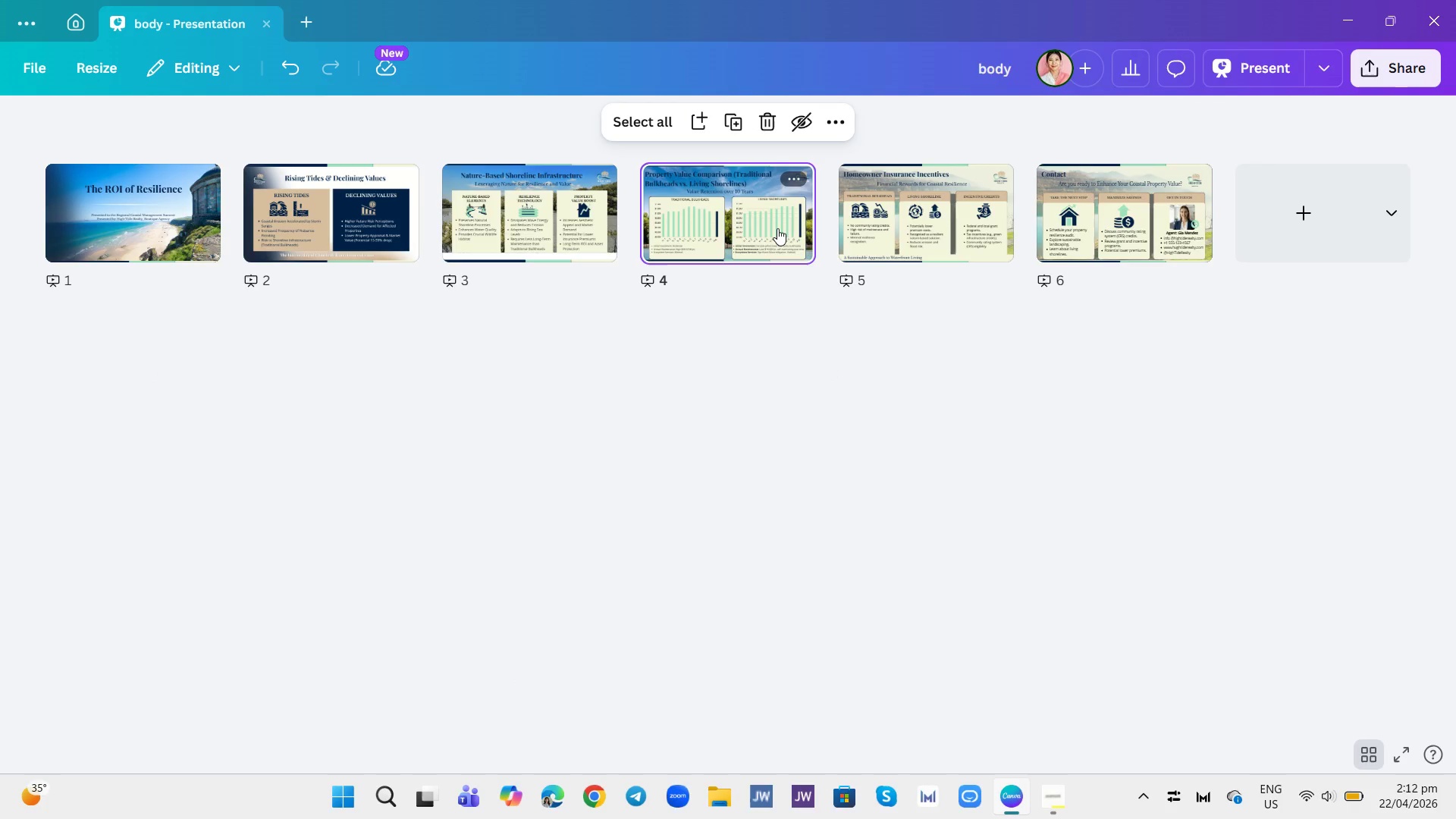 
double_click([777, 228])
 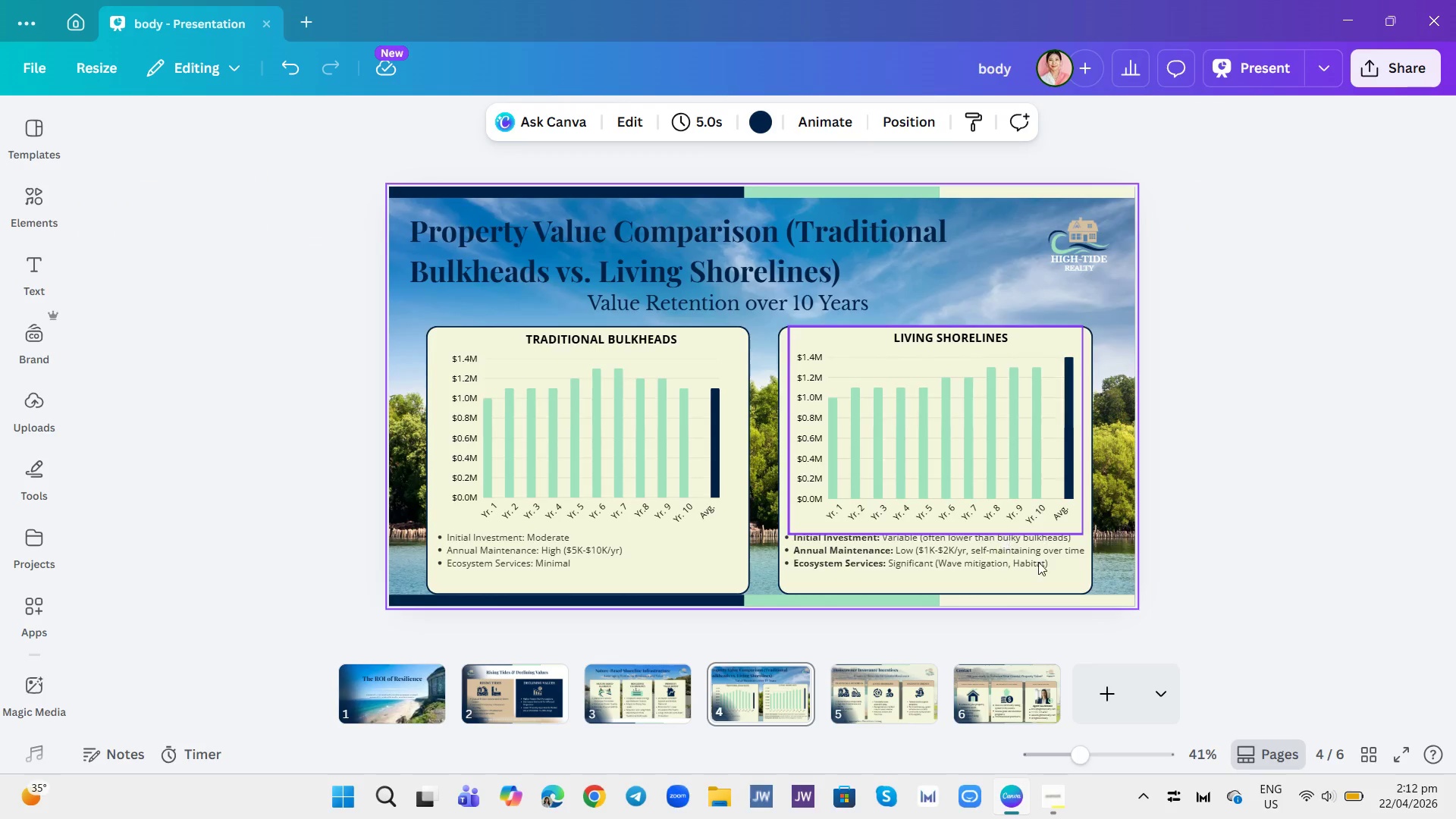 
left_click([1040, 563])
 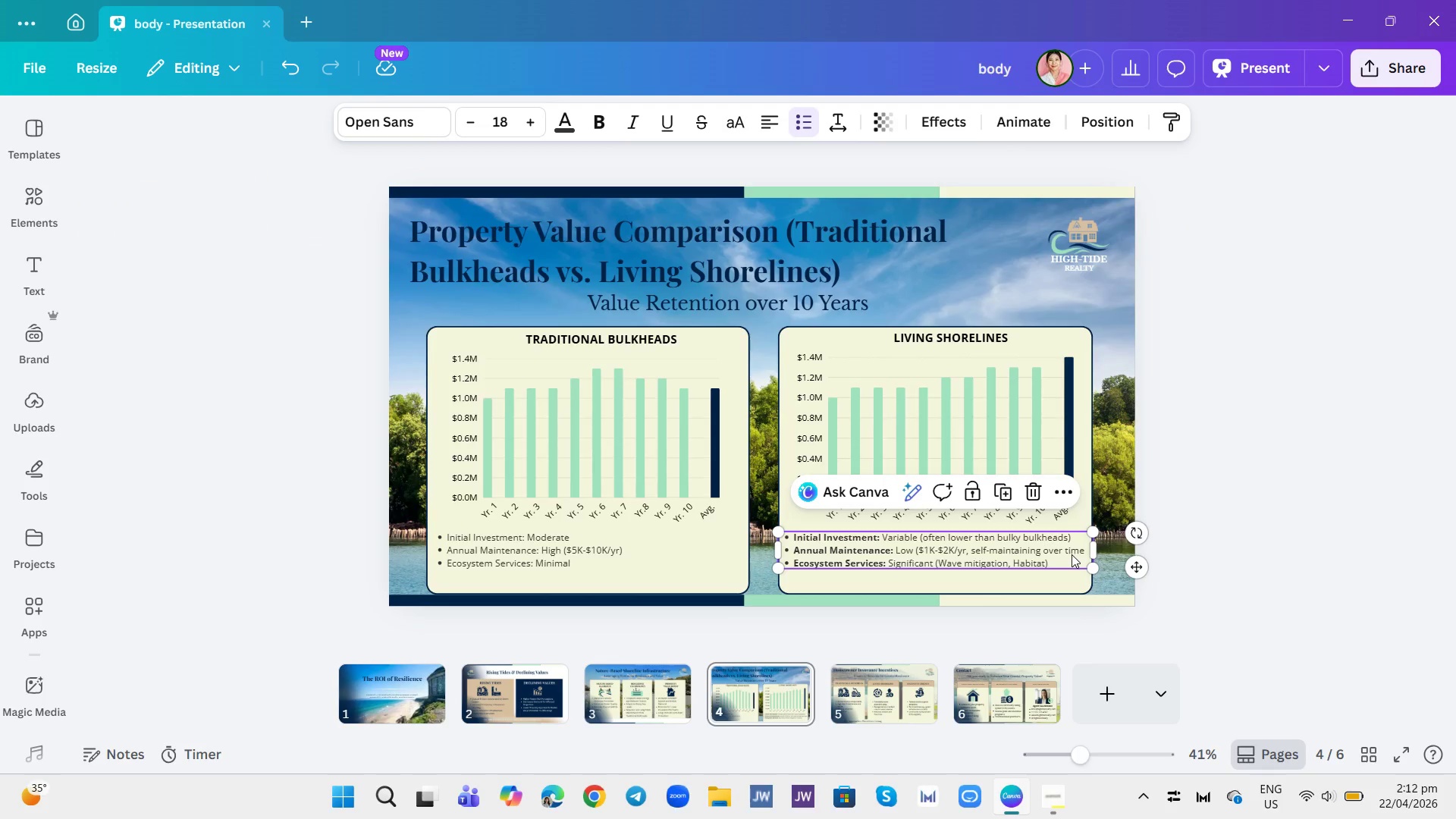 
left_click([1072, 554])
 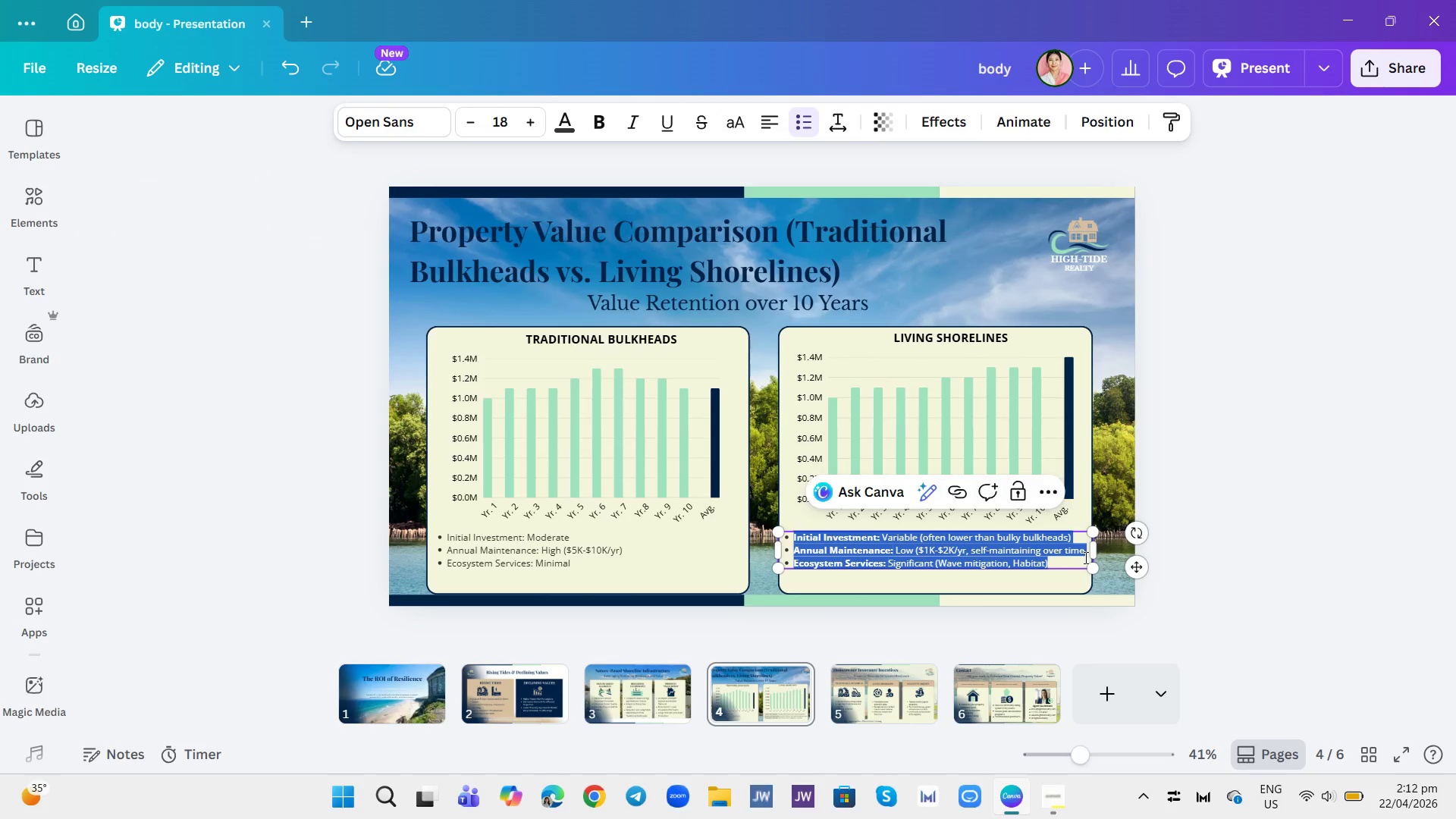 
left_click([1084, 557])
 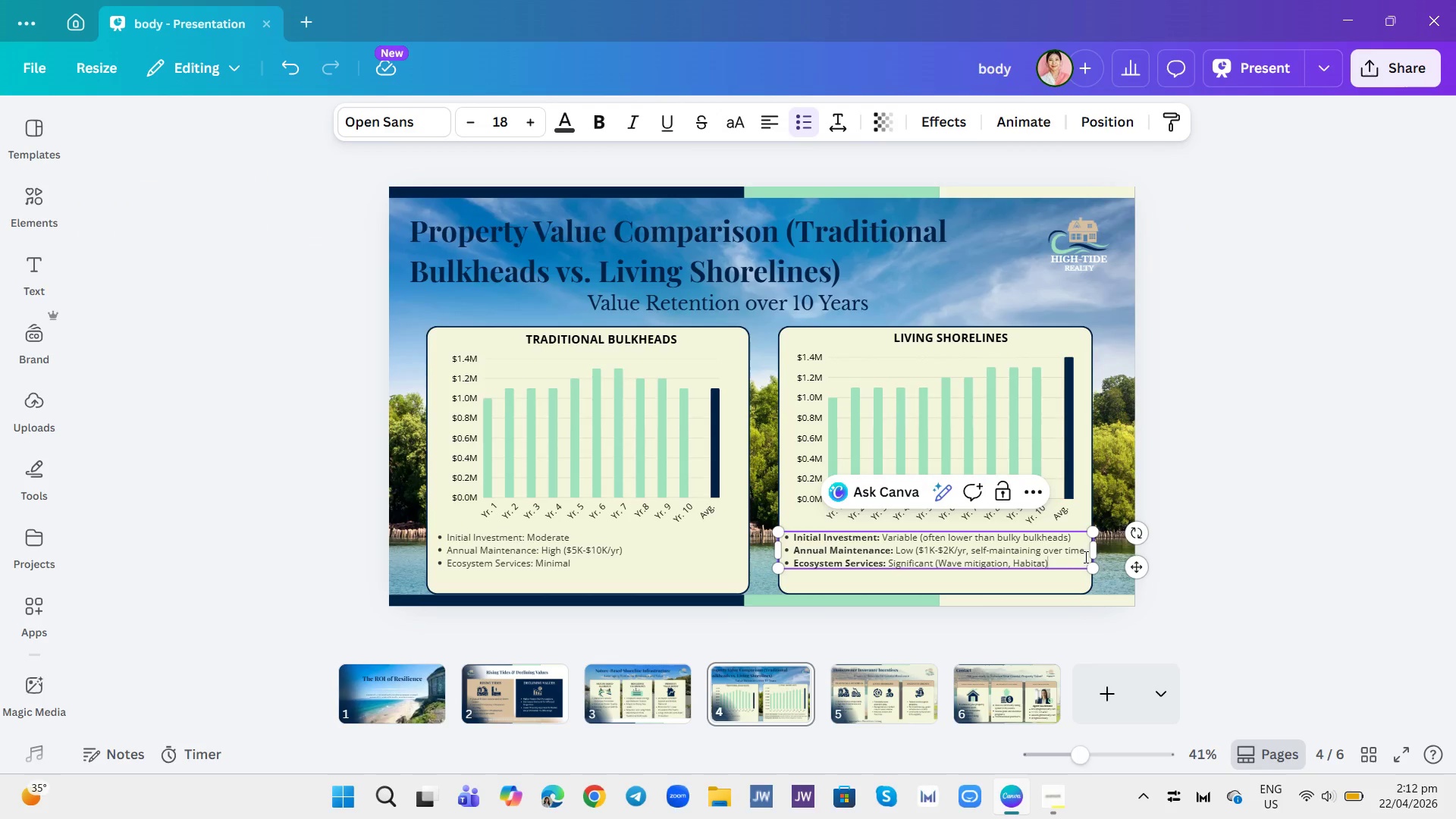 
left_click([1084, 557])
 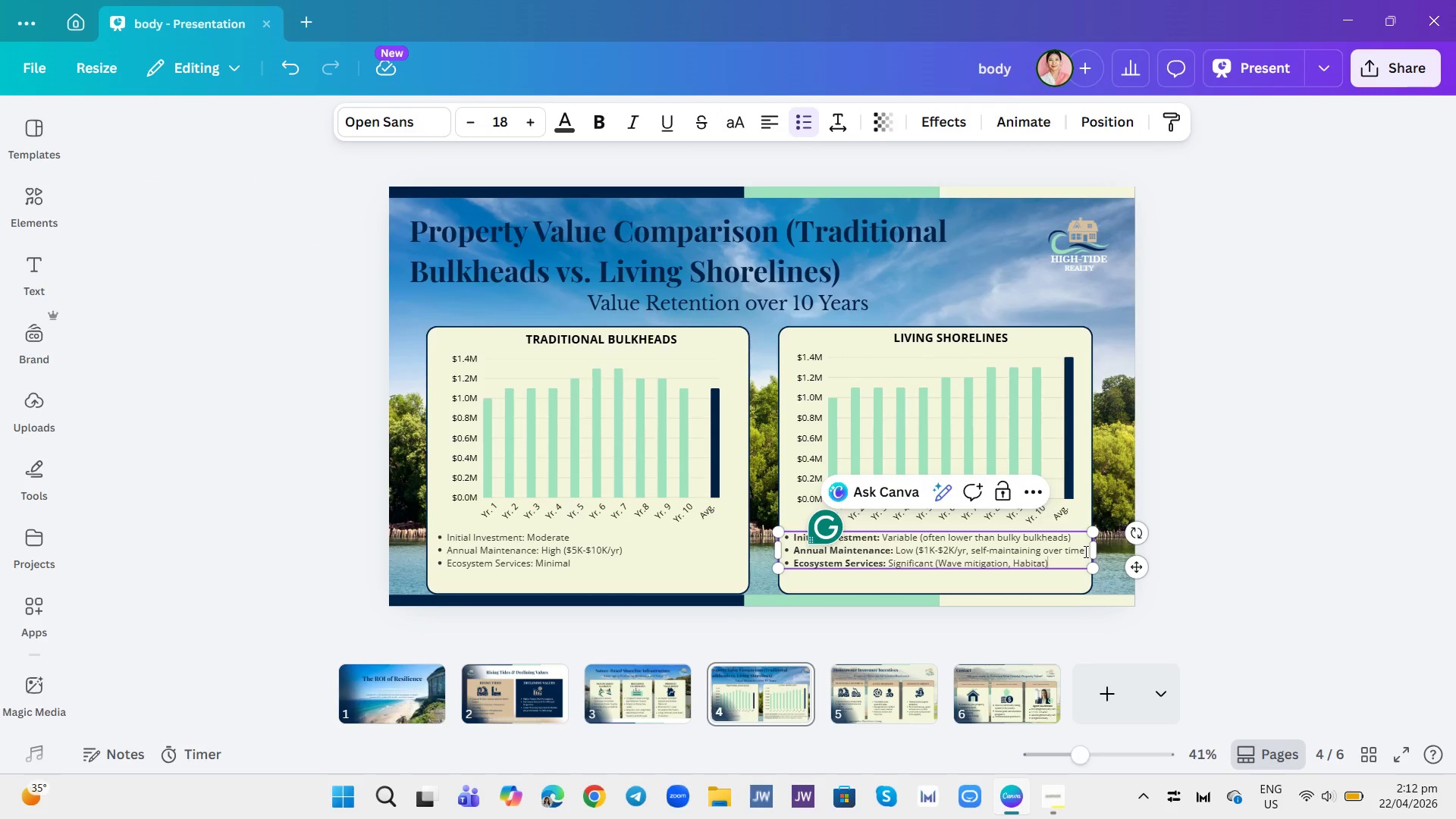 
left_click([1084, 551])
 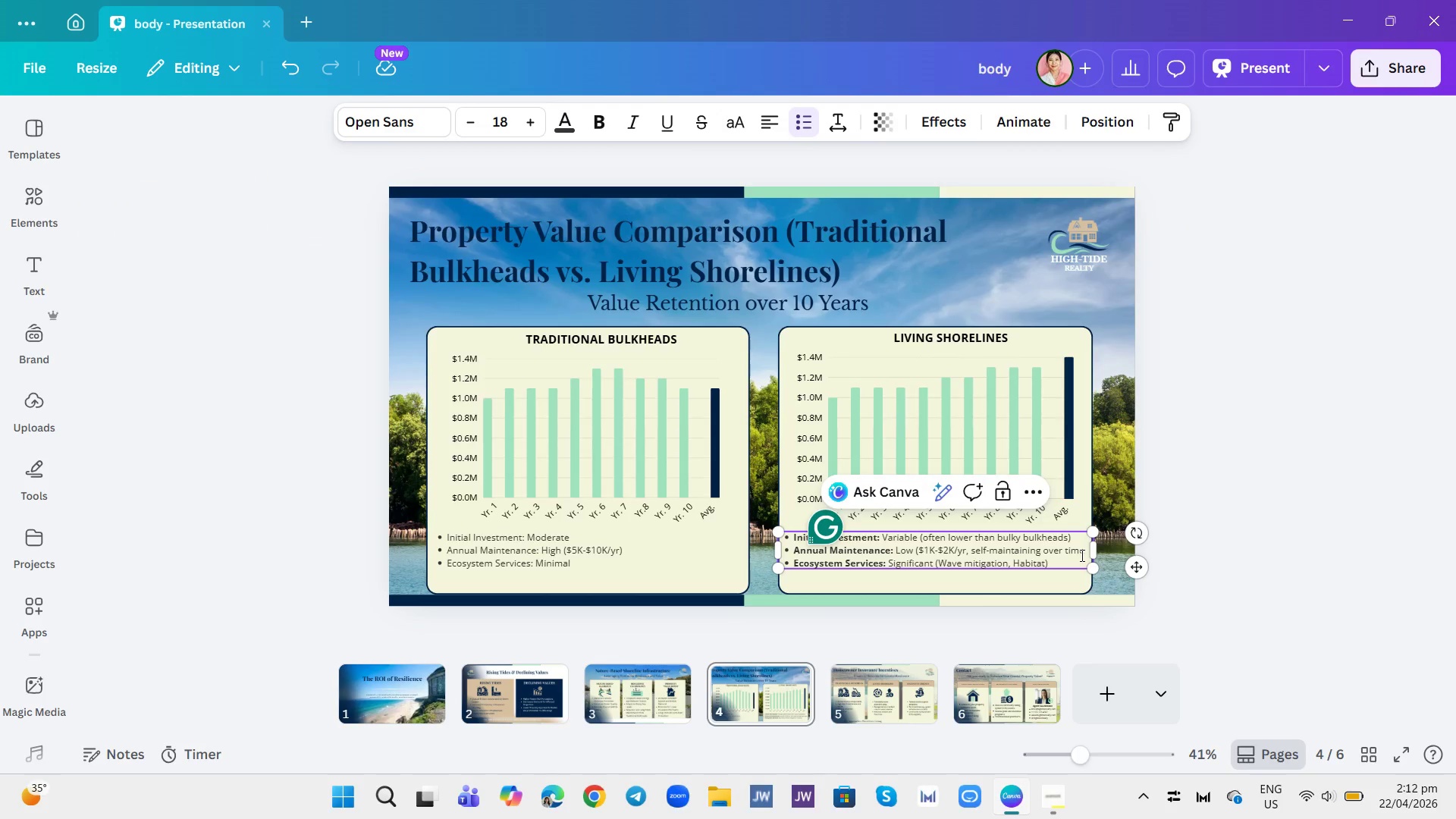 
key(Shift+ShiftRight)
 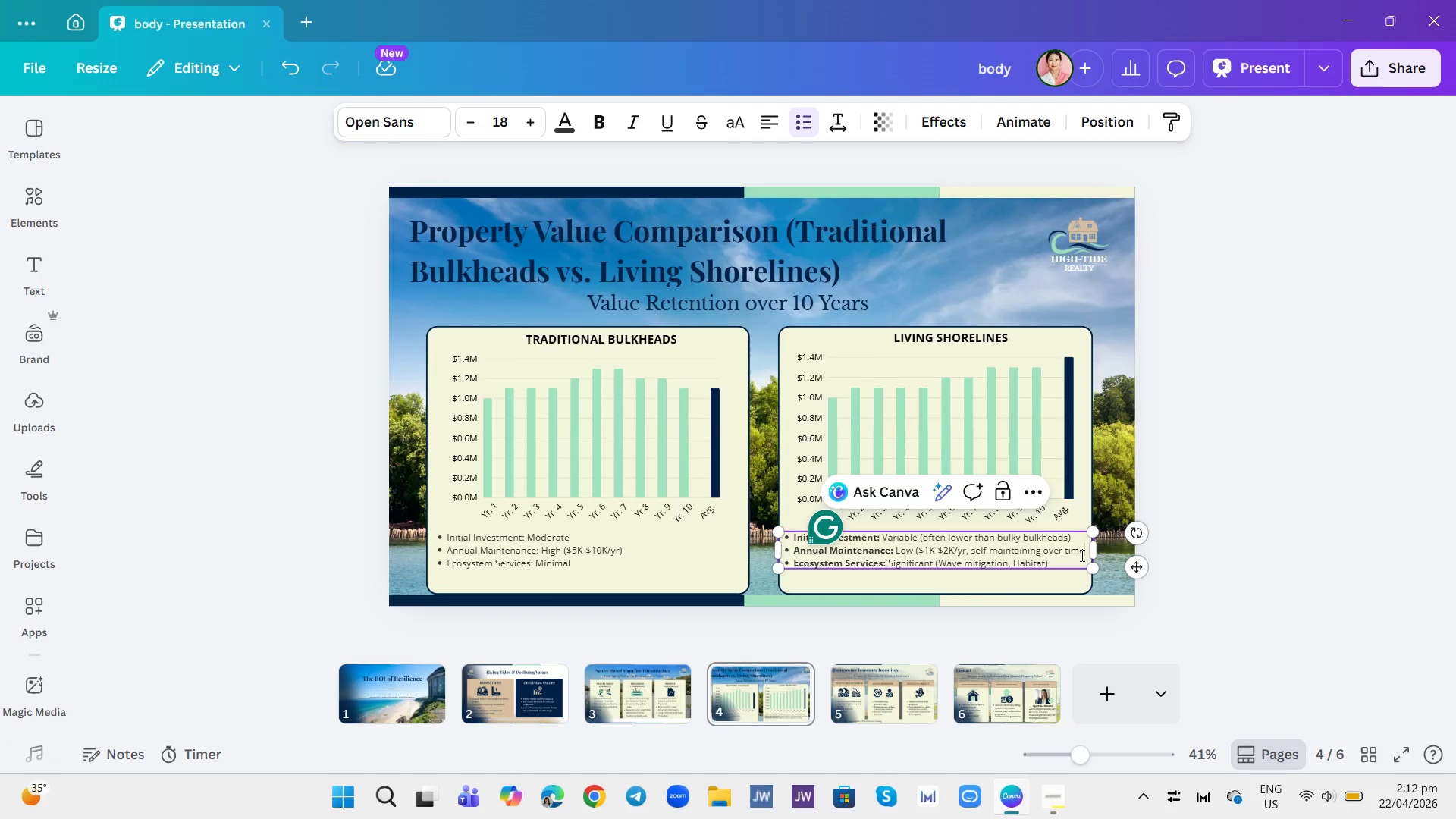 
key(Shift+0)
 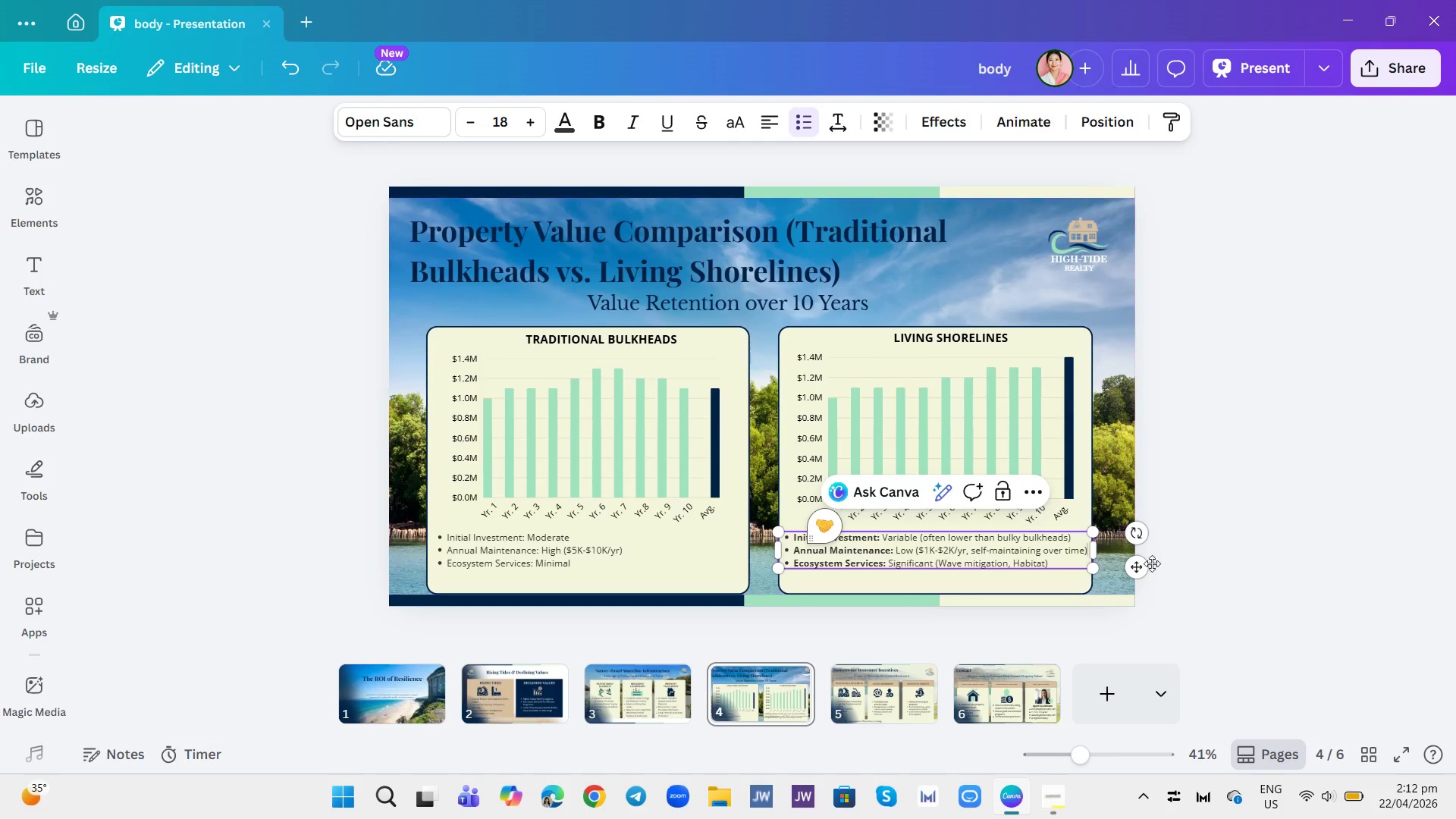 
left_click([1044, 421])
 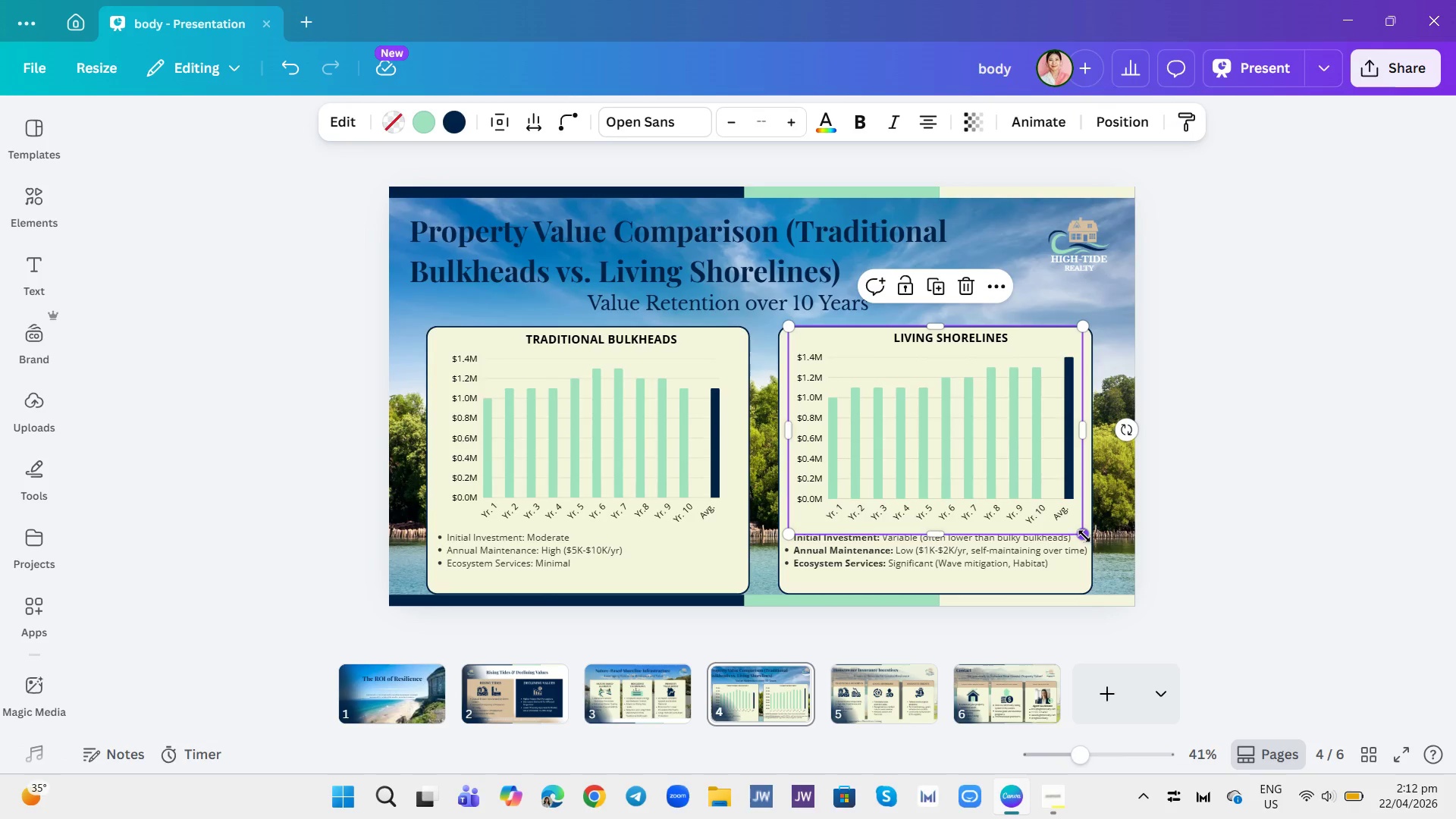 
left_click_drag(start_coordinate=[1084, 536], to_coordinate=[1059, 516])
 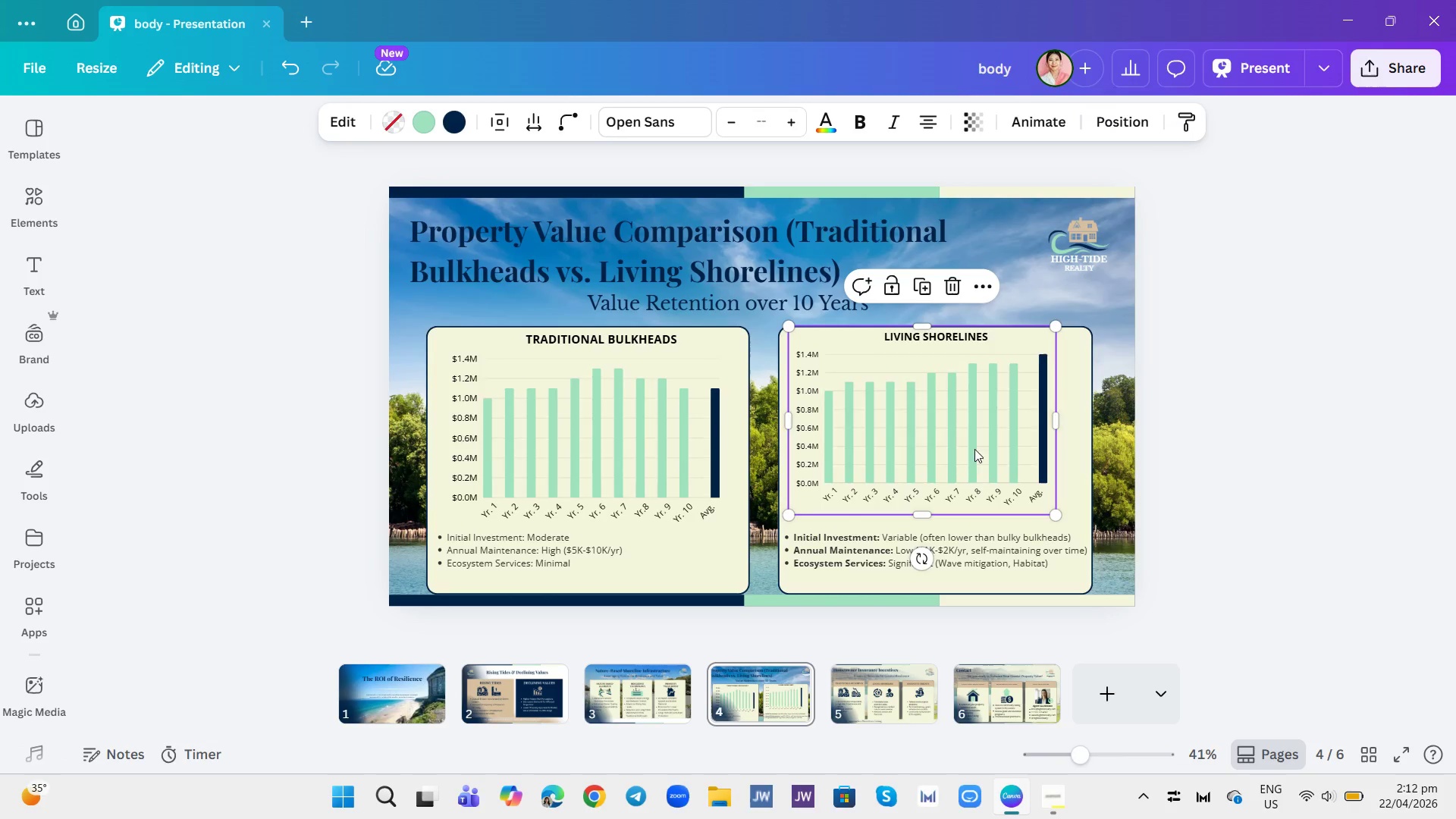 
left_click_drag(start_coordinate=[953, 440], to_coordinate=[971, 444])
 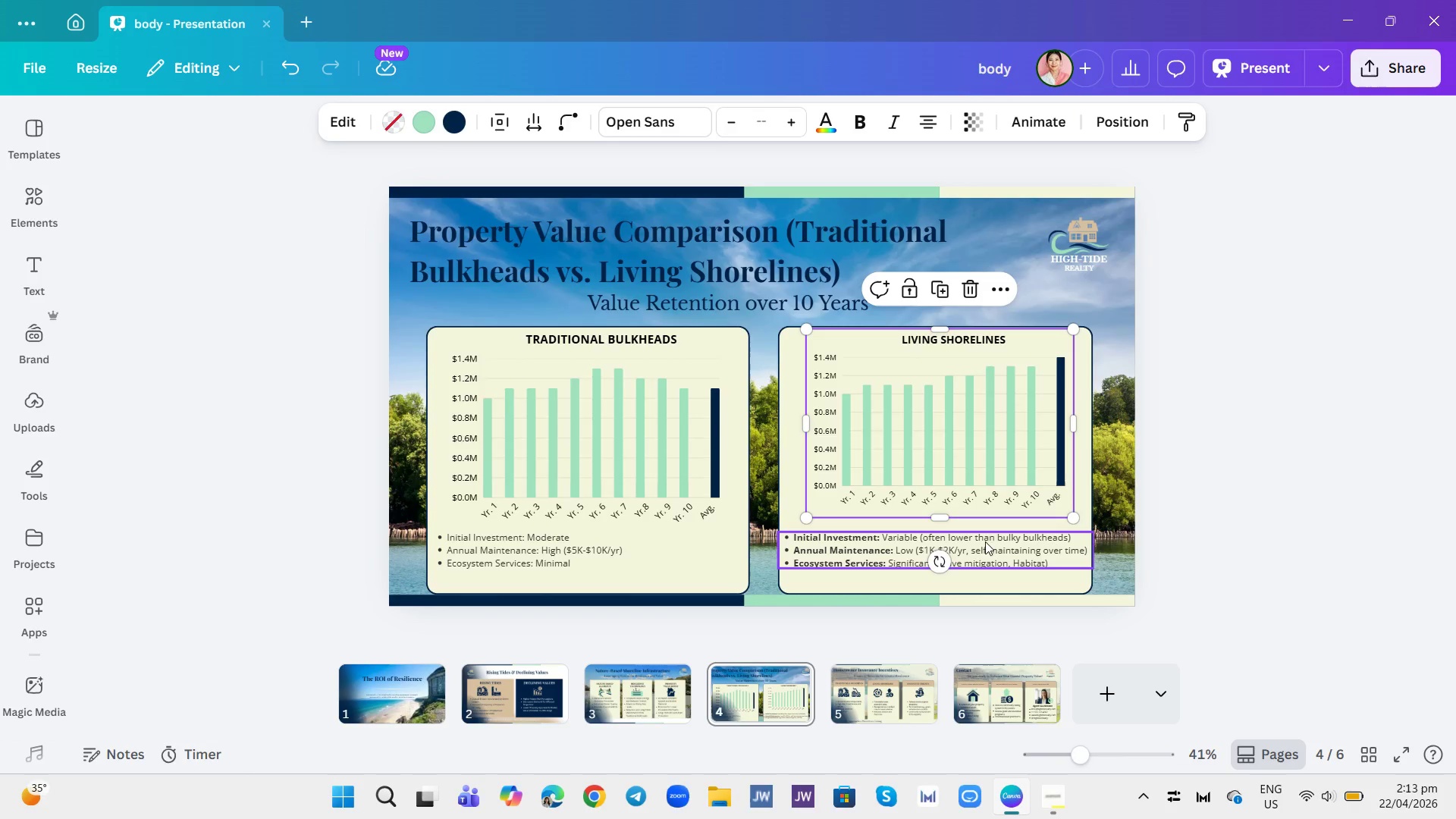 
left_click([987, 546])
 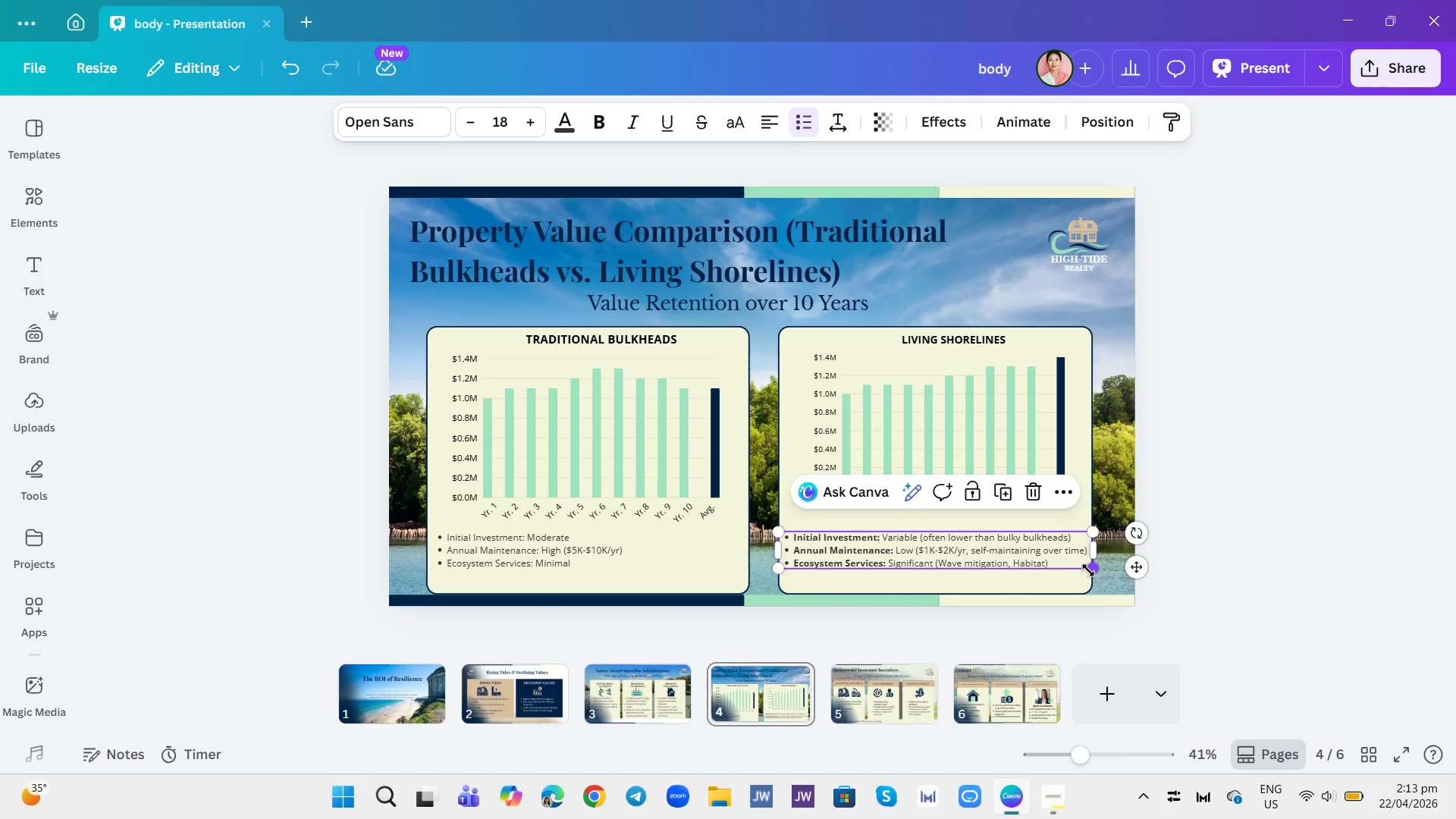 
left_click([1077, 514])
 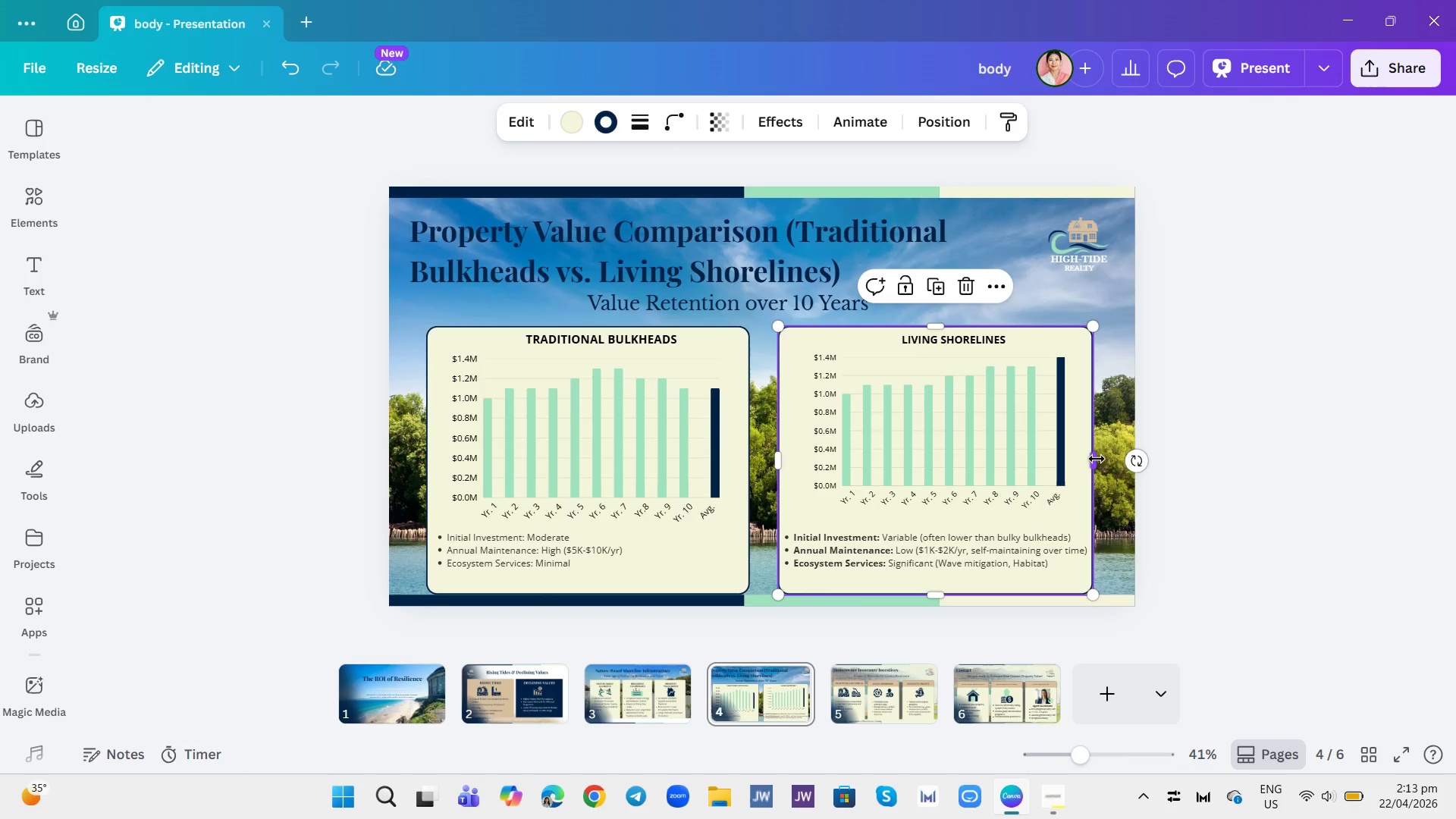 
left_click_drag(start_coordinate=[1092, 457], to_coordinate=[1104, 463])
 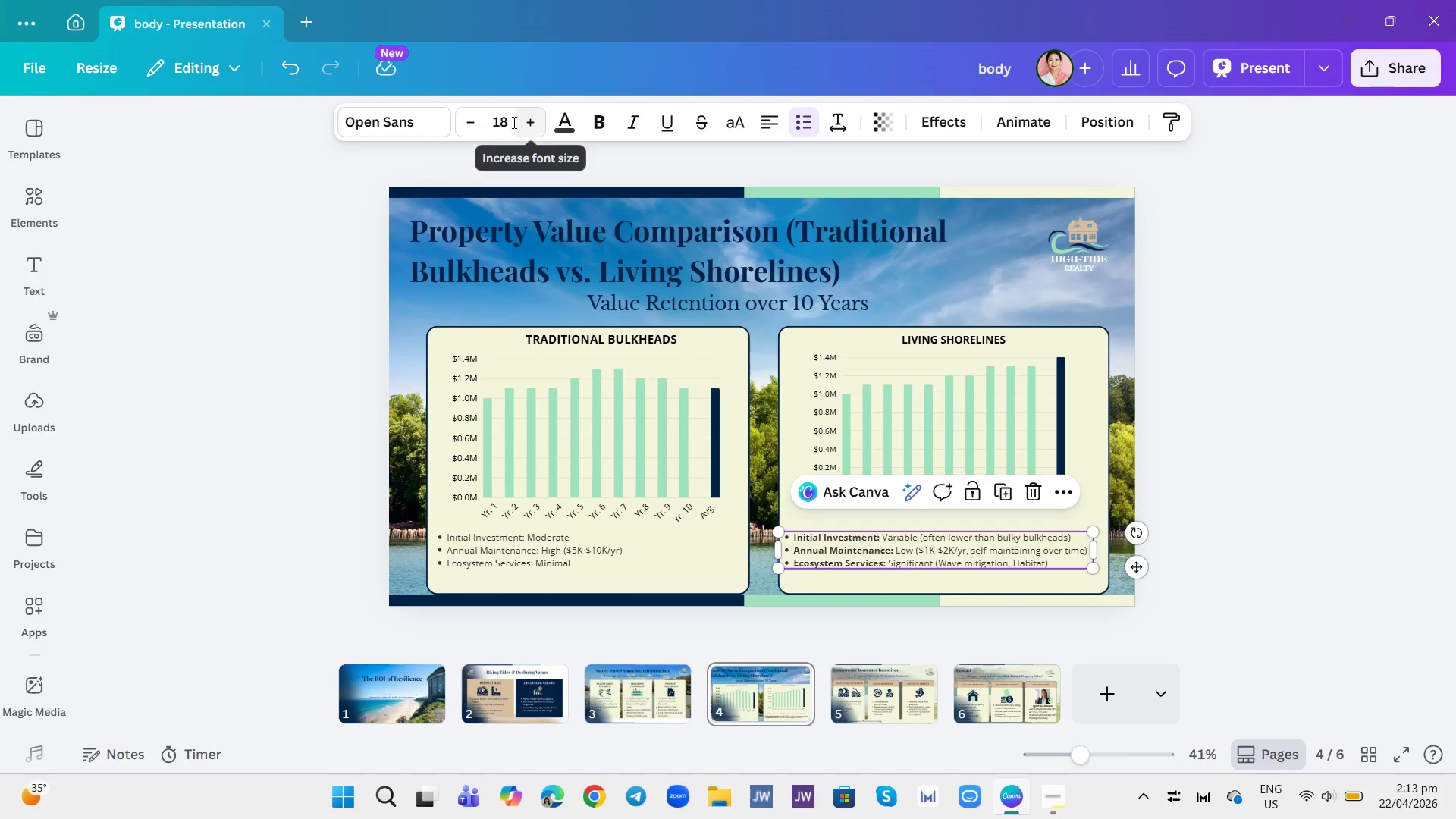 
wait(5.88)
 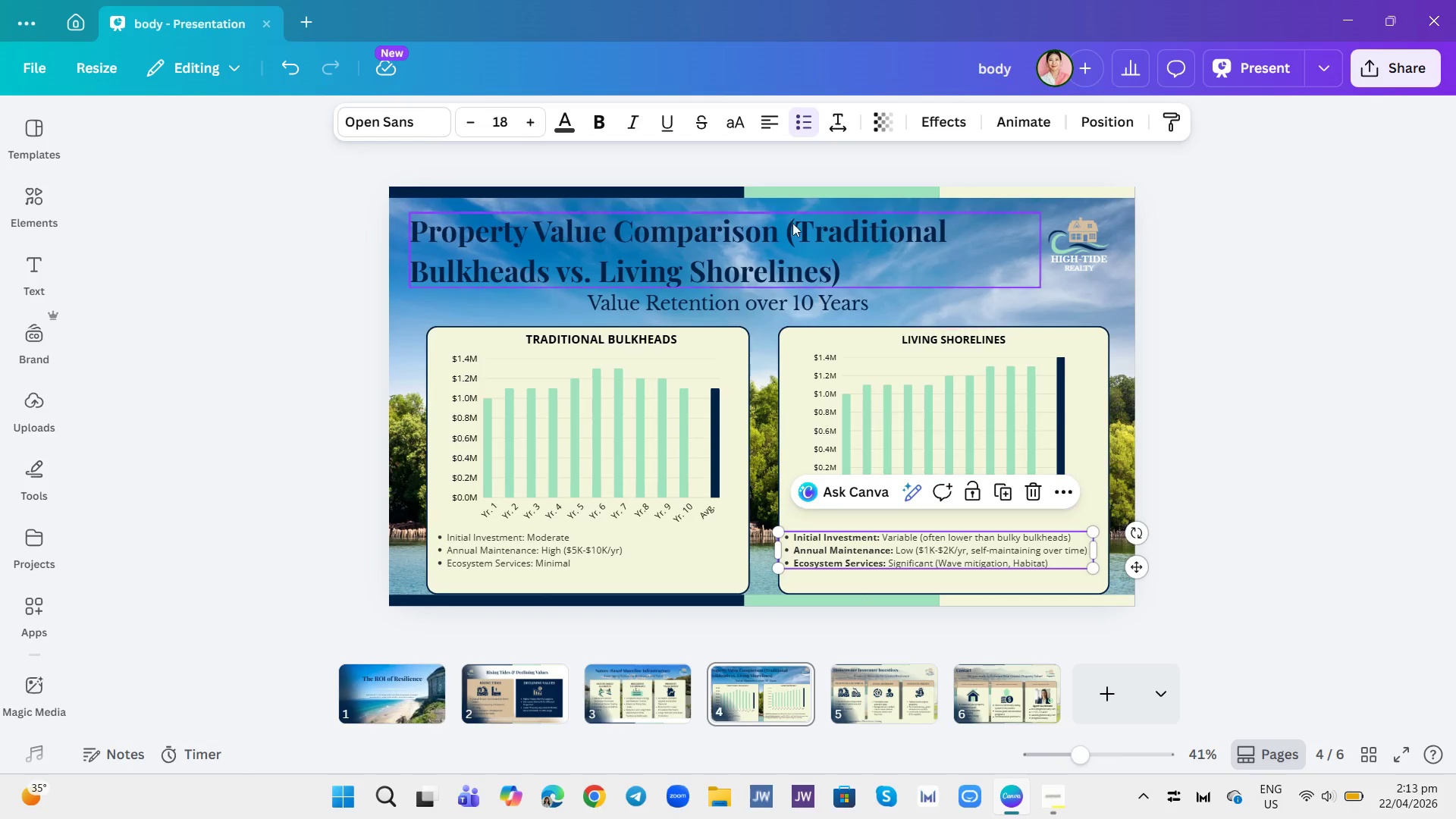 
left_click([506, 119])
 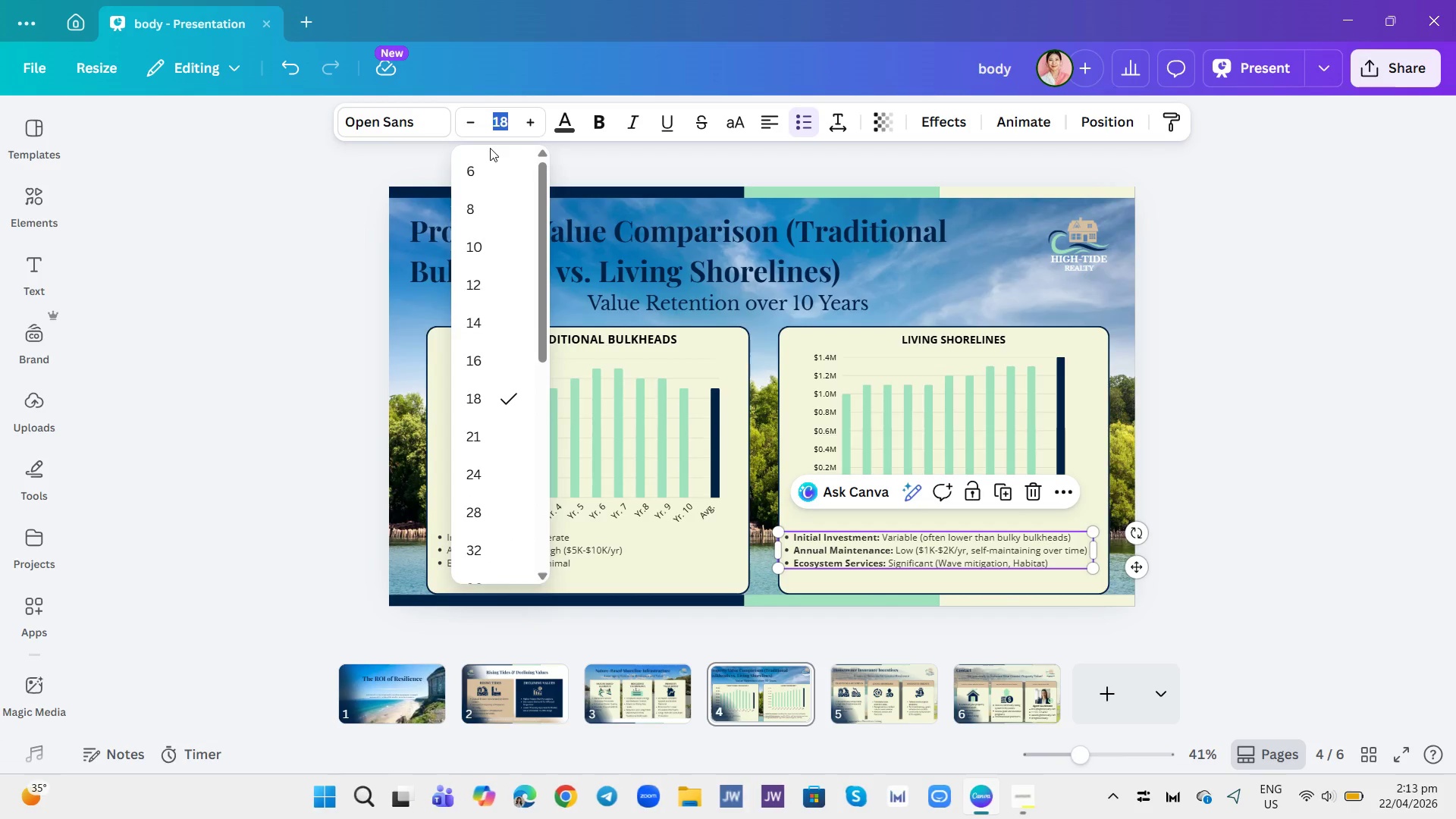 
type(20)
 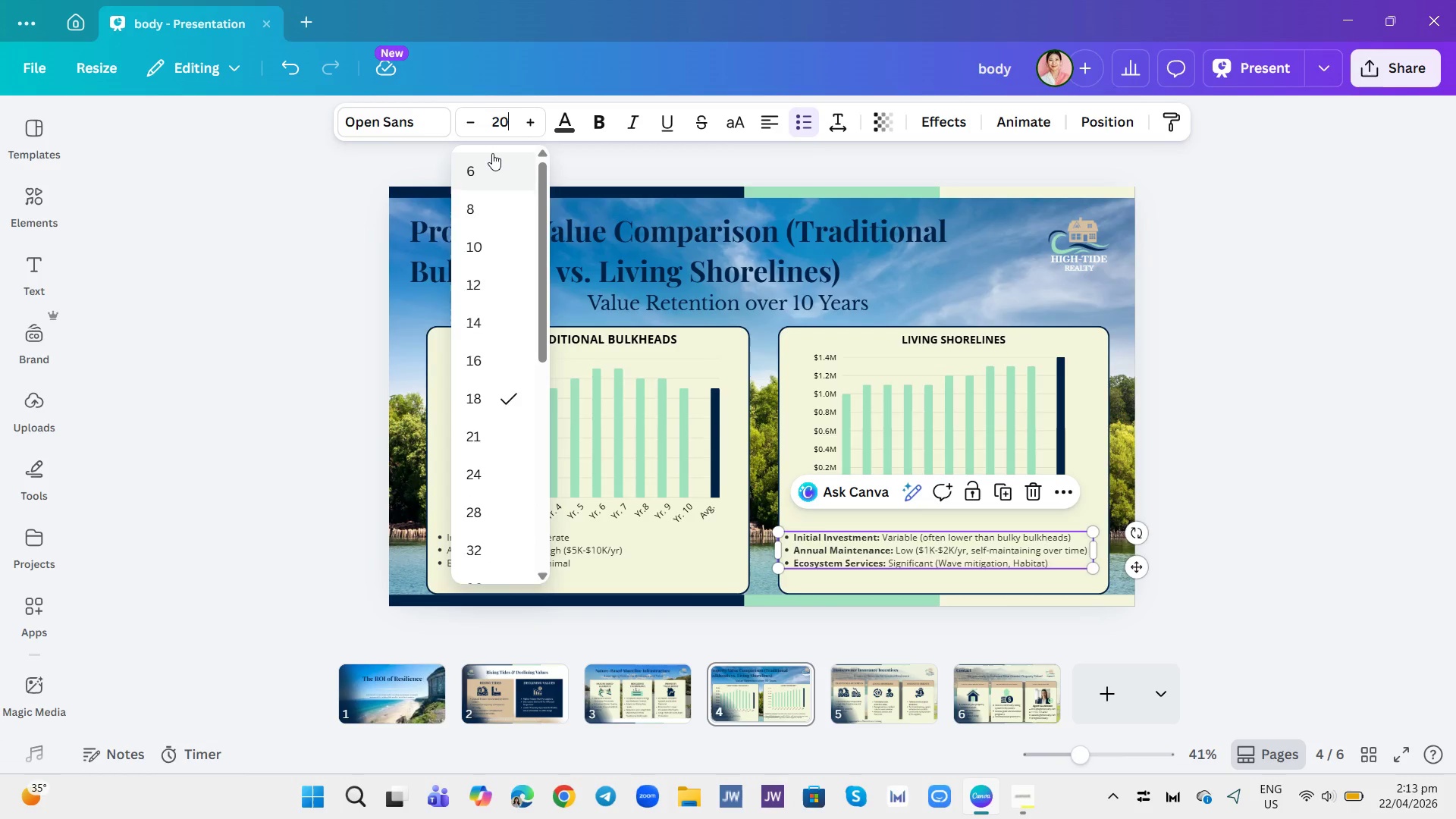 
key(Enter)
 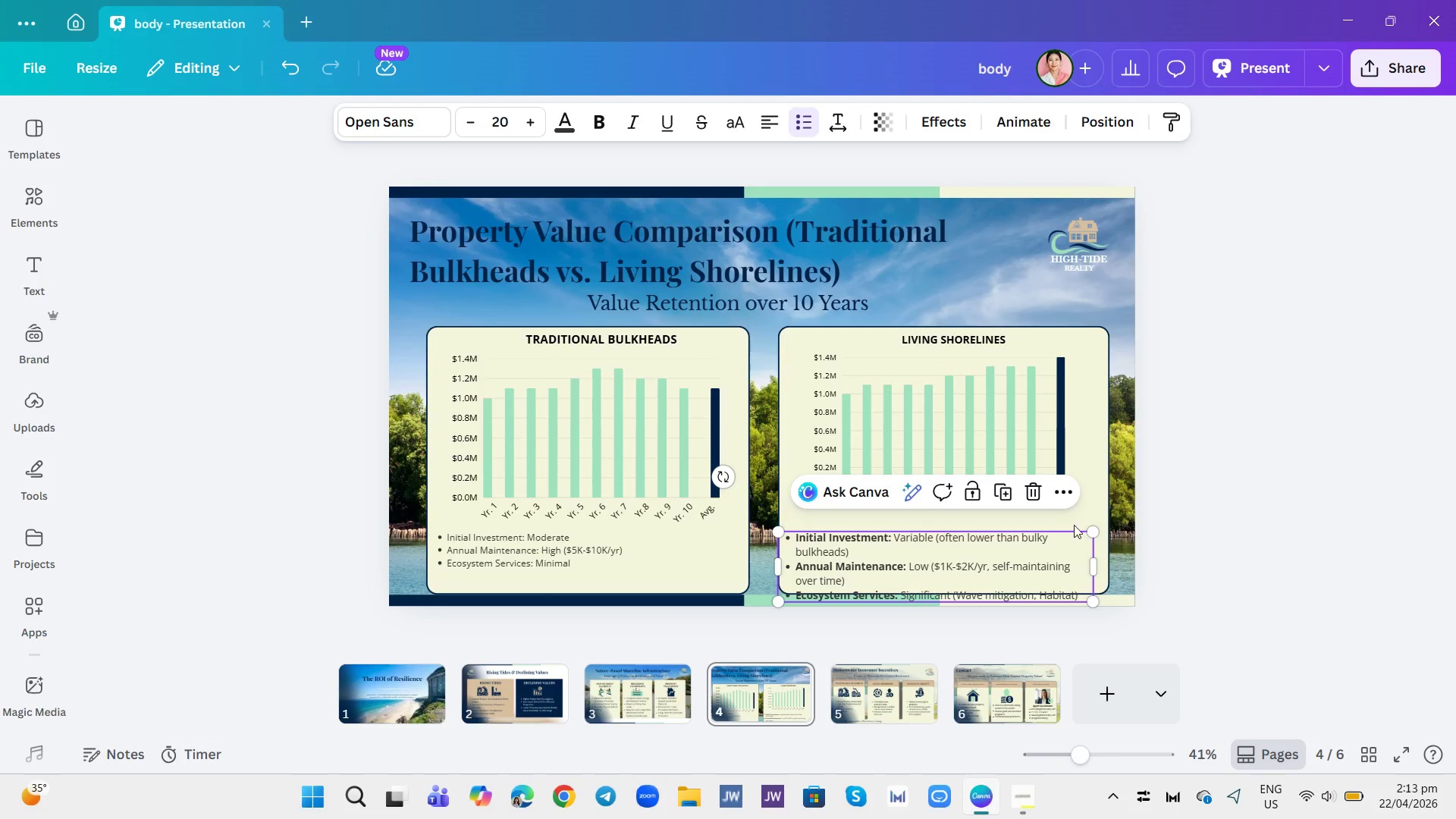 
wait(5.69)
 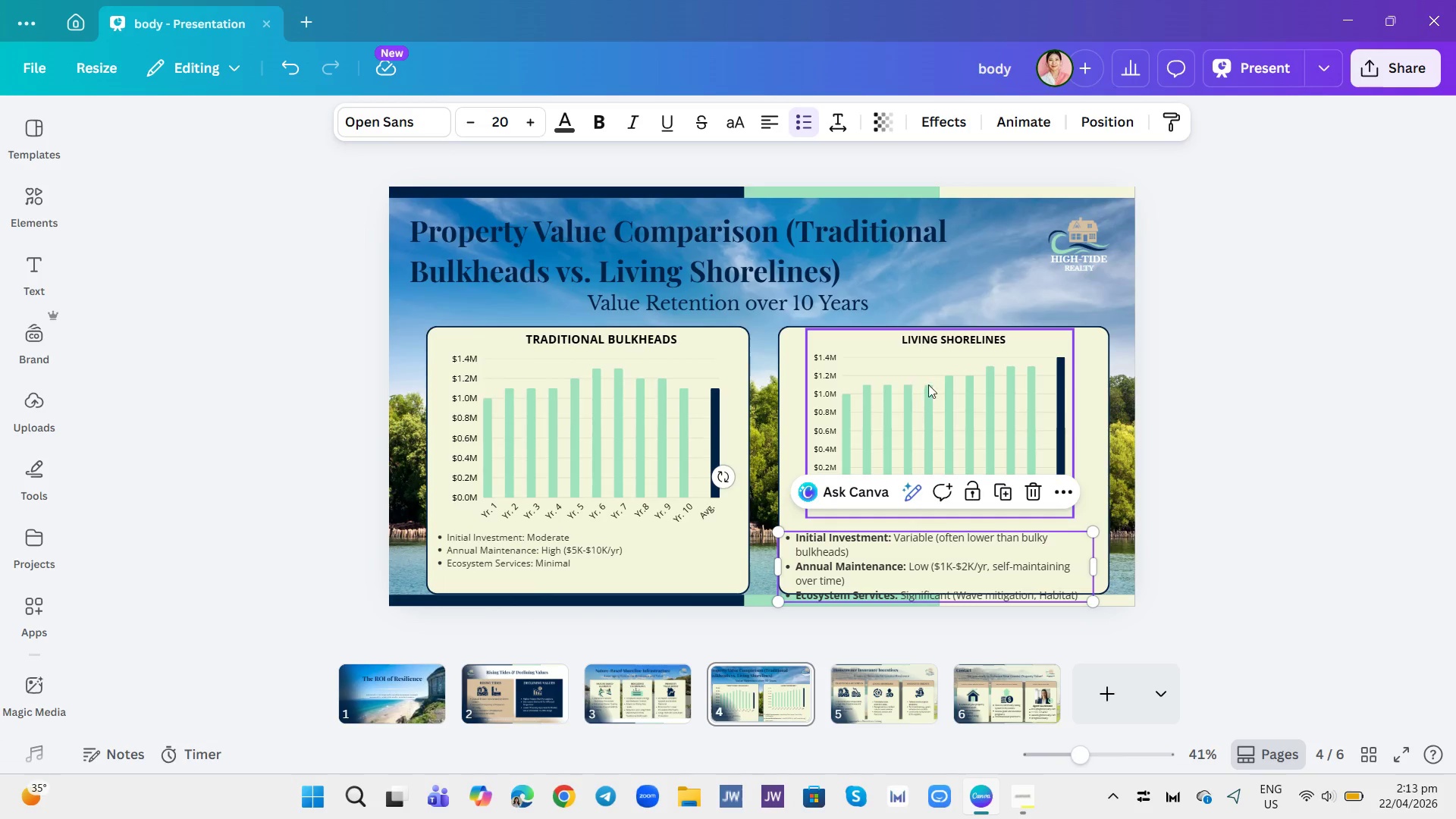 
left_click_drag(start_coordinate=[1096, 568], to_coordinate=[1110, 570])
 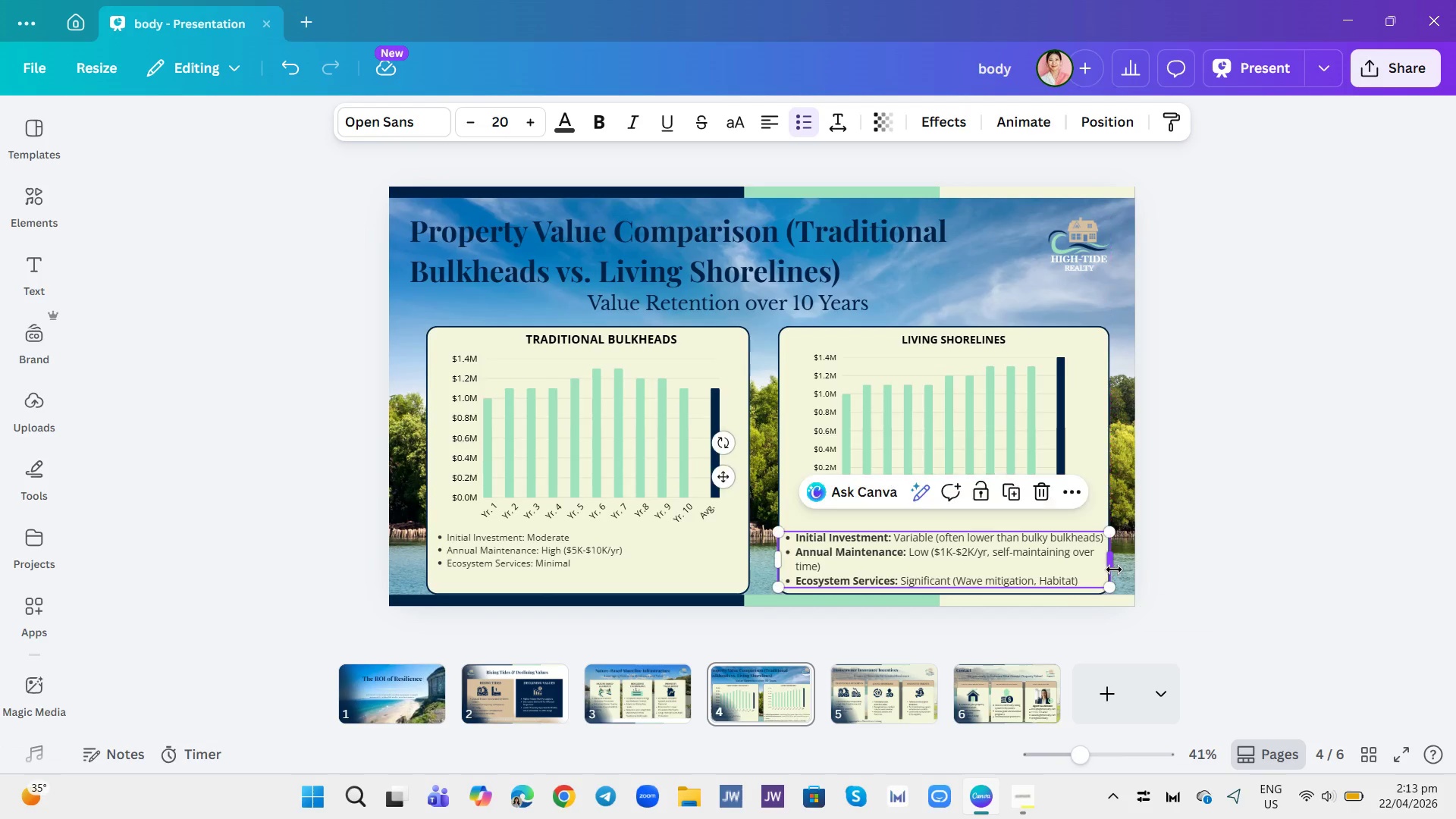 
double_click([1114, 570])
 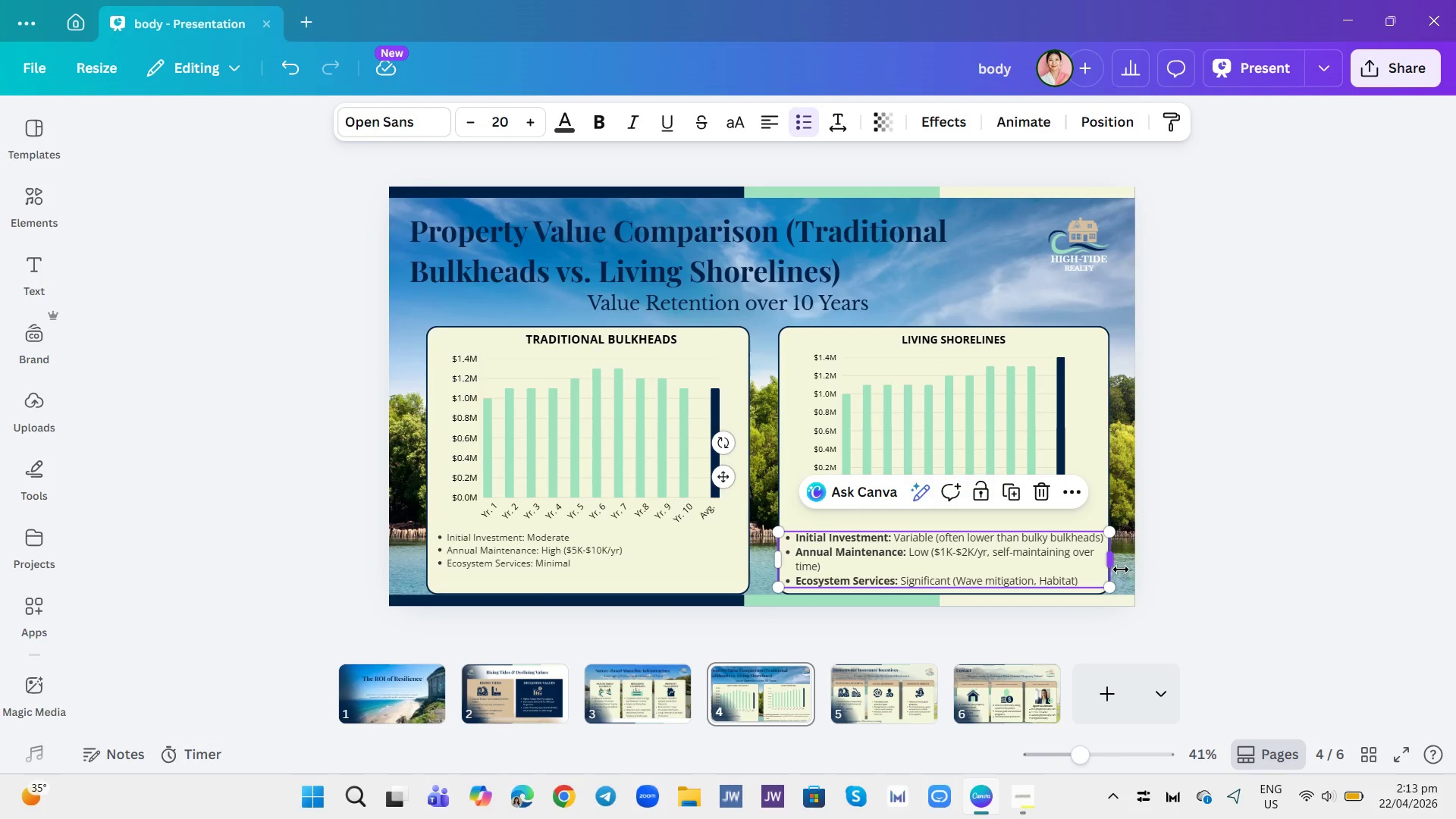 
left_click_drag(start_coordinate=[1113, 560], to_coordinate=[1110, 554])
 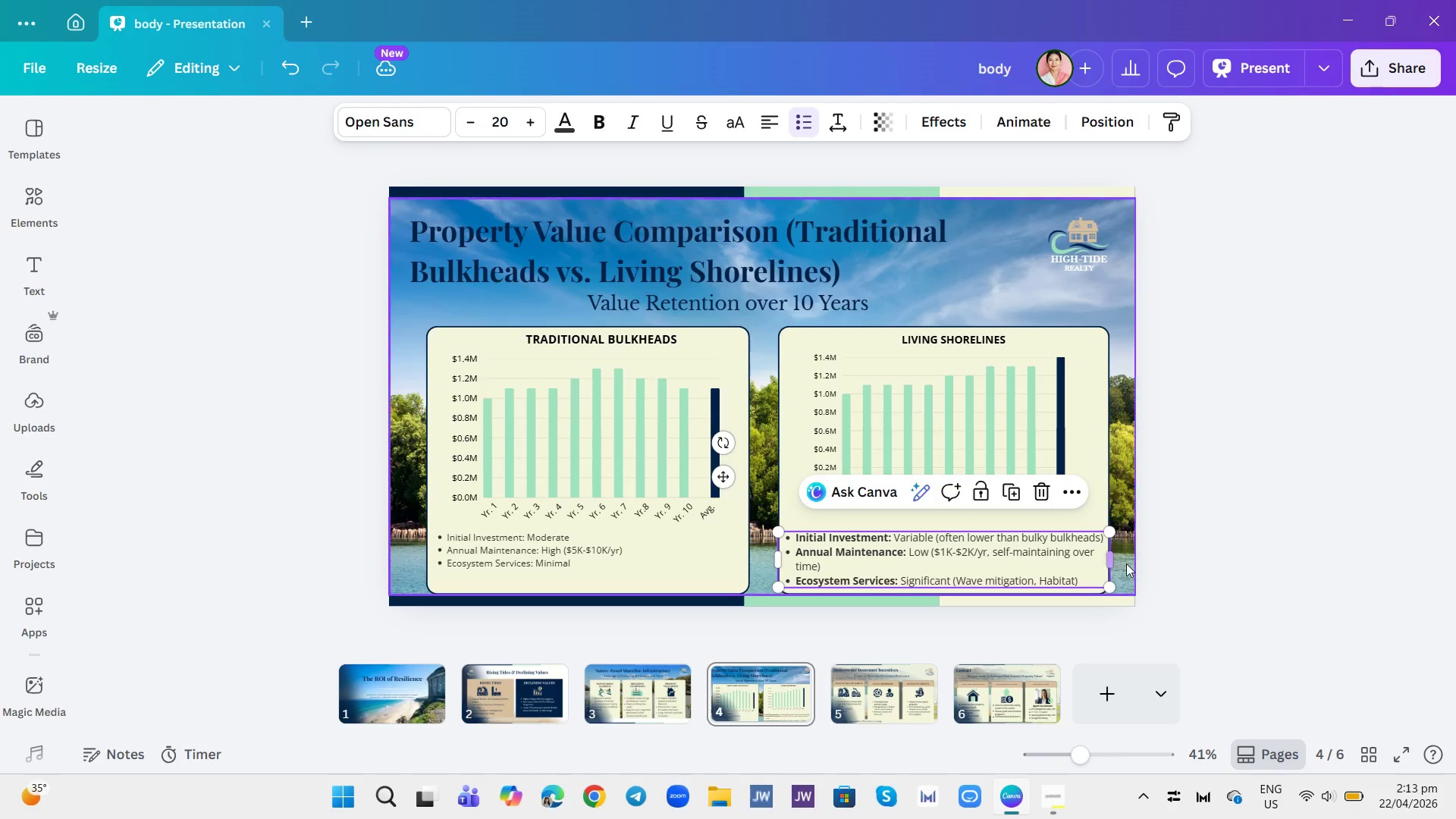 
left_click([1123, 563])
 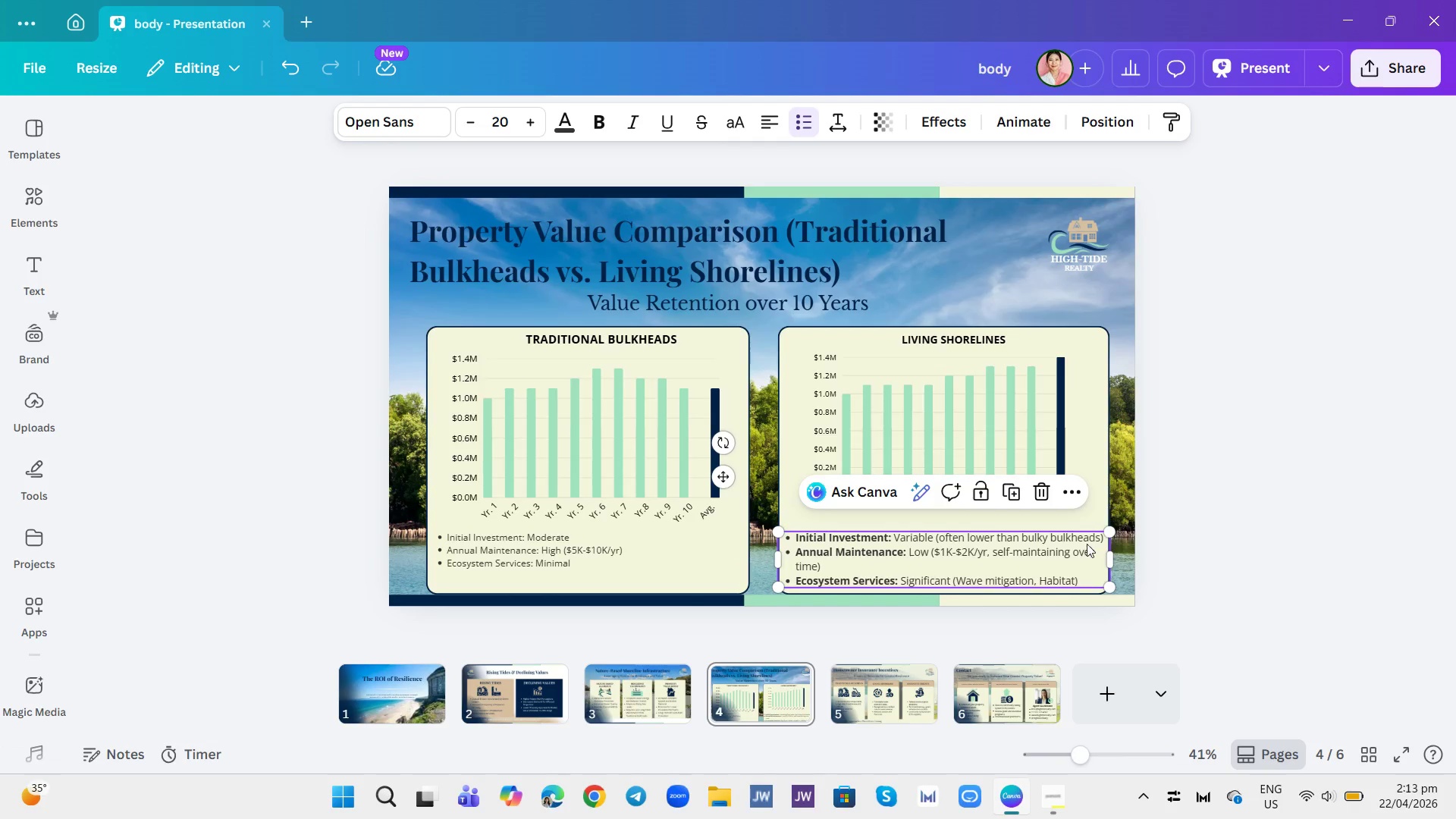 
key(Control+Z)
 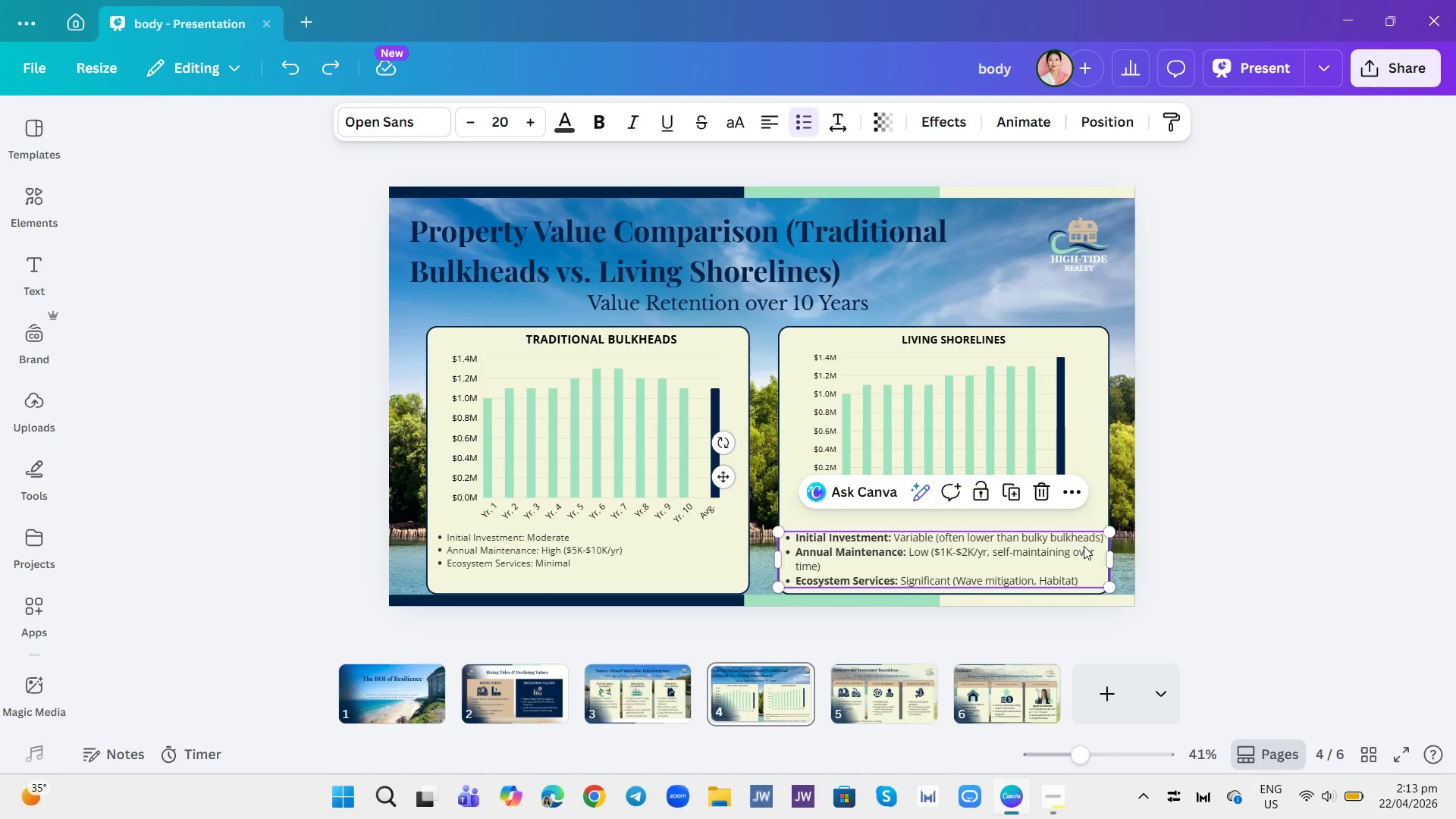 
key(Control+Z)
 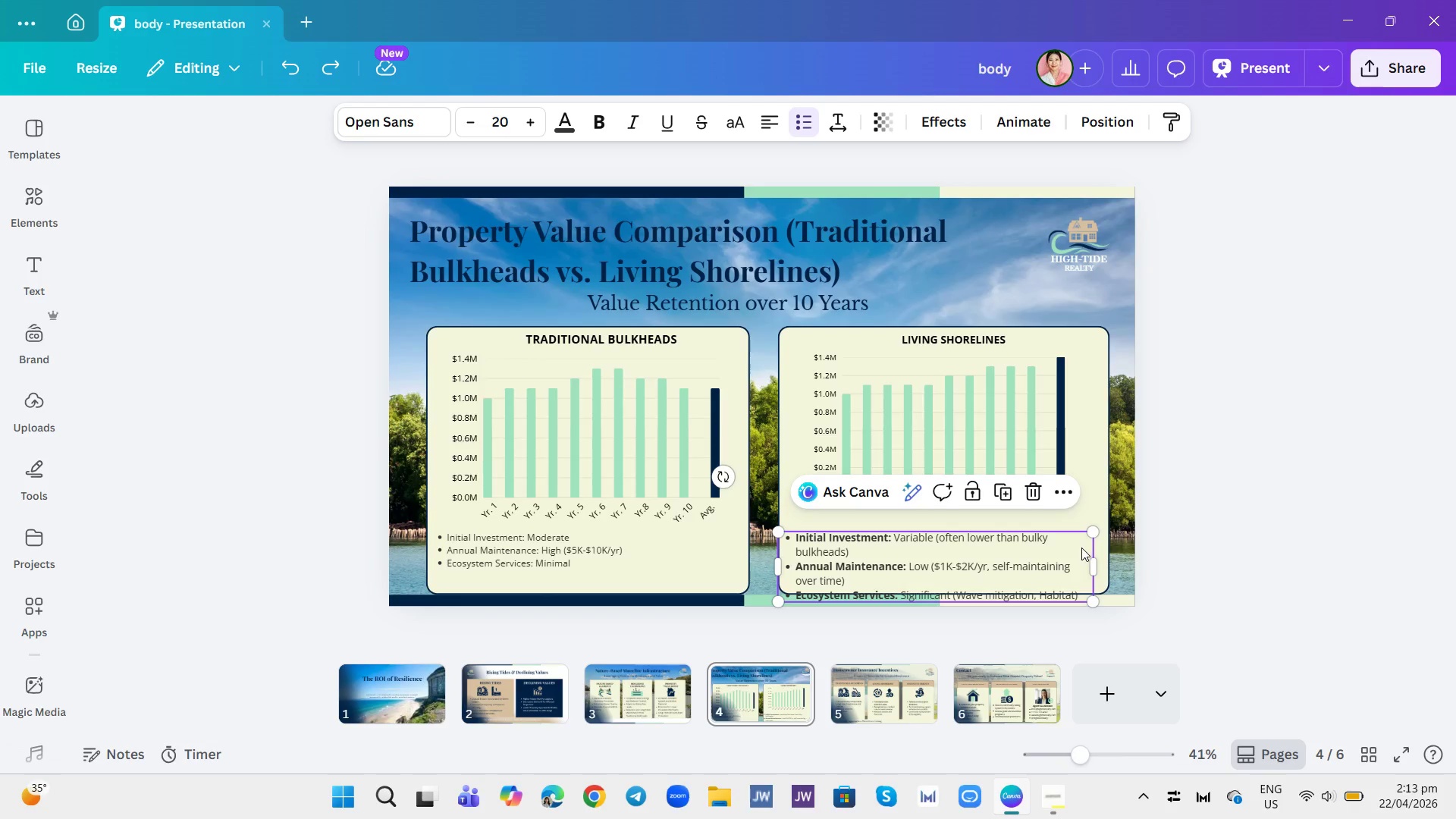 
key(Control+ControlLeft)
 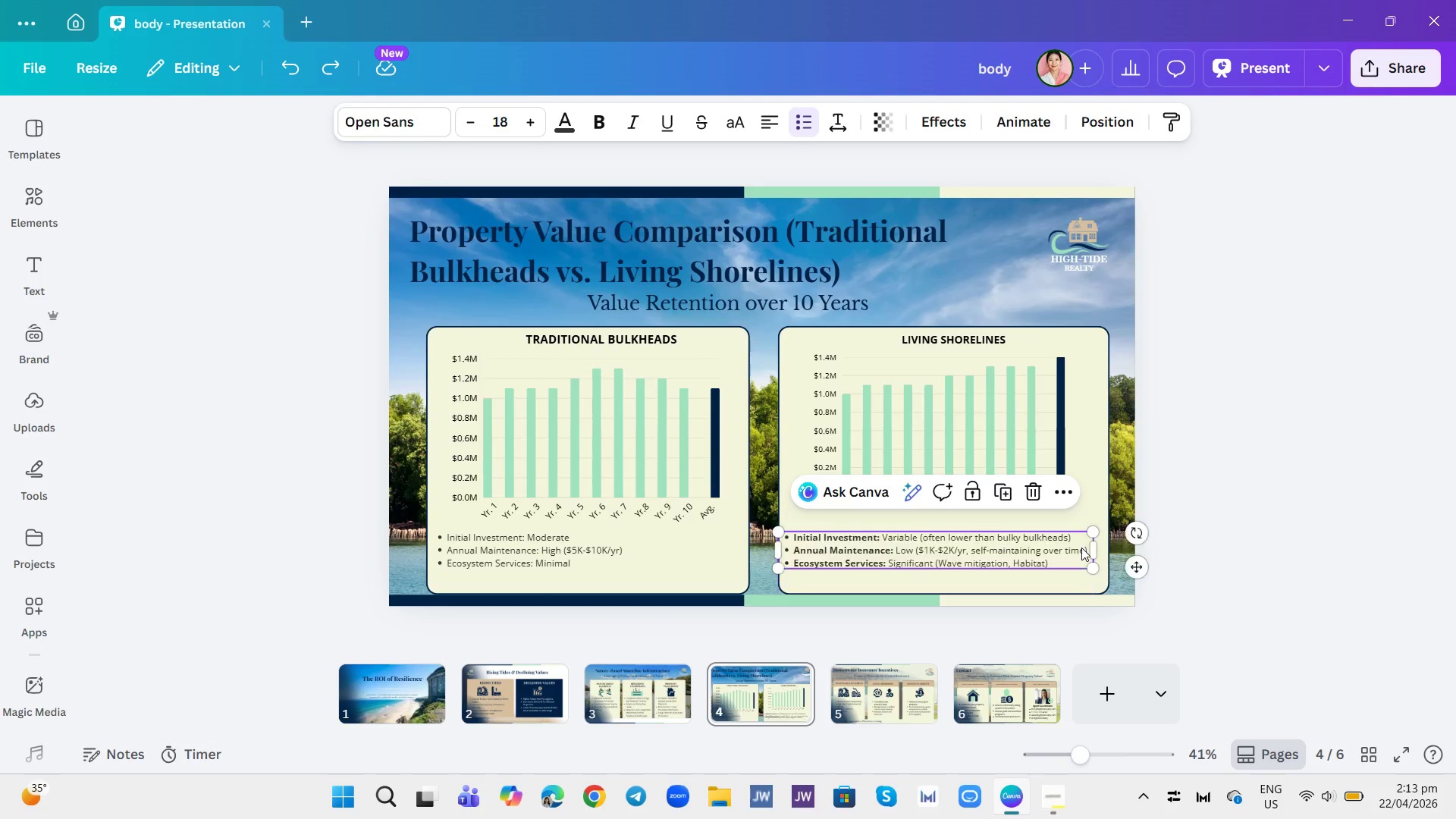 
key(Control+Z)
 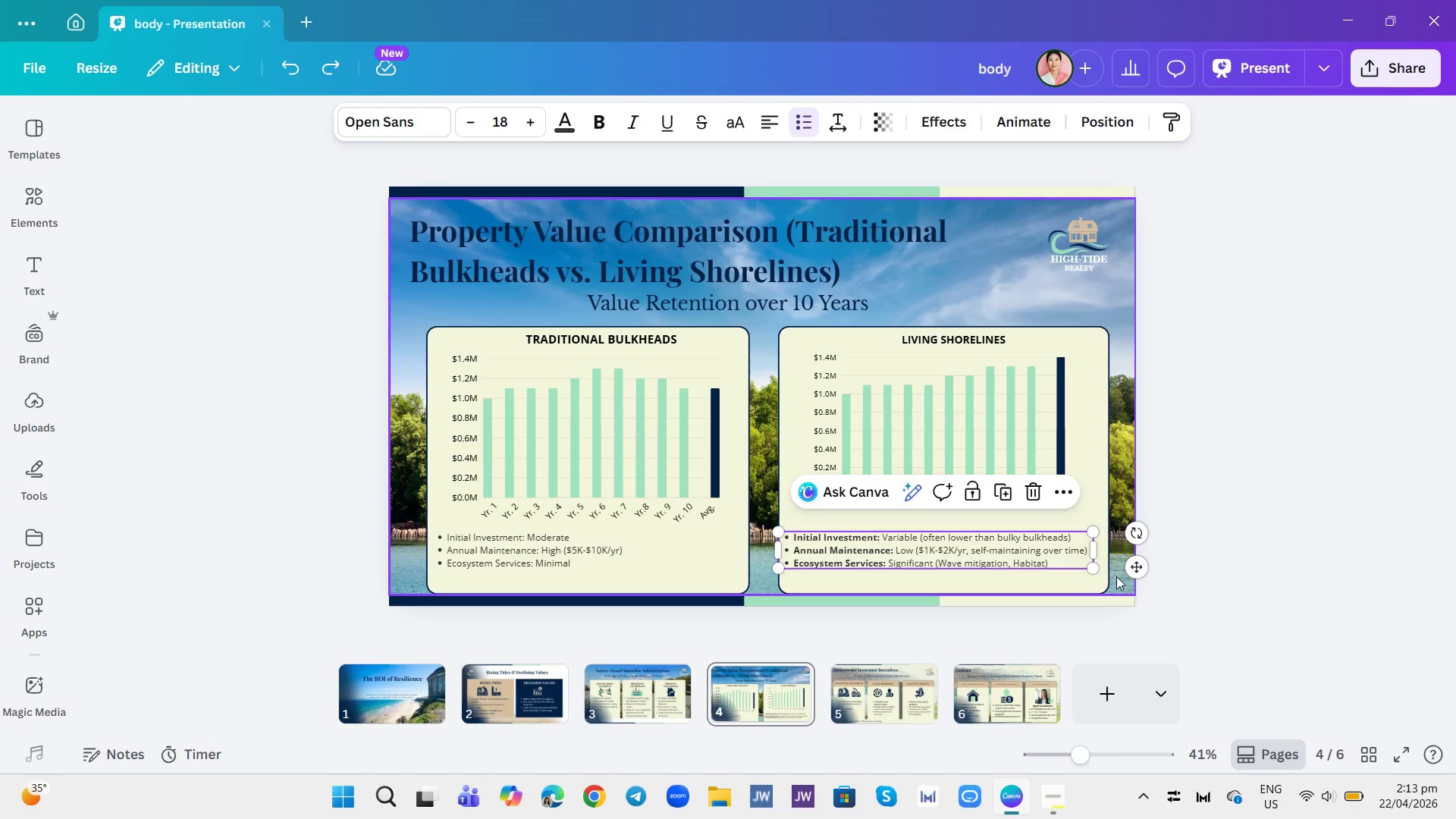 
left_click([1120, 579])
 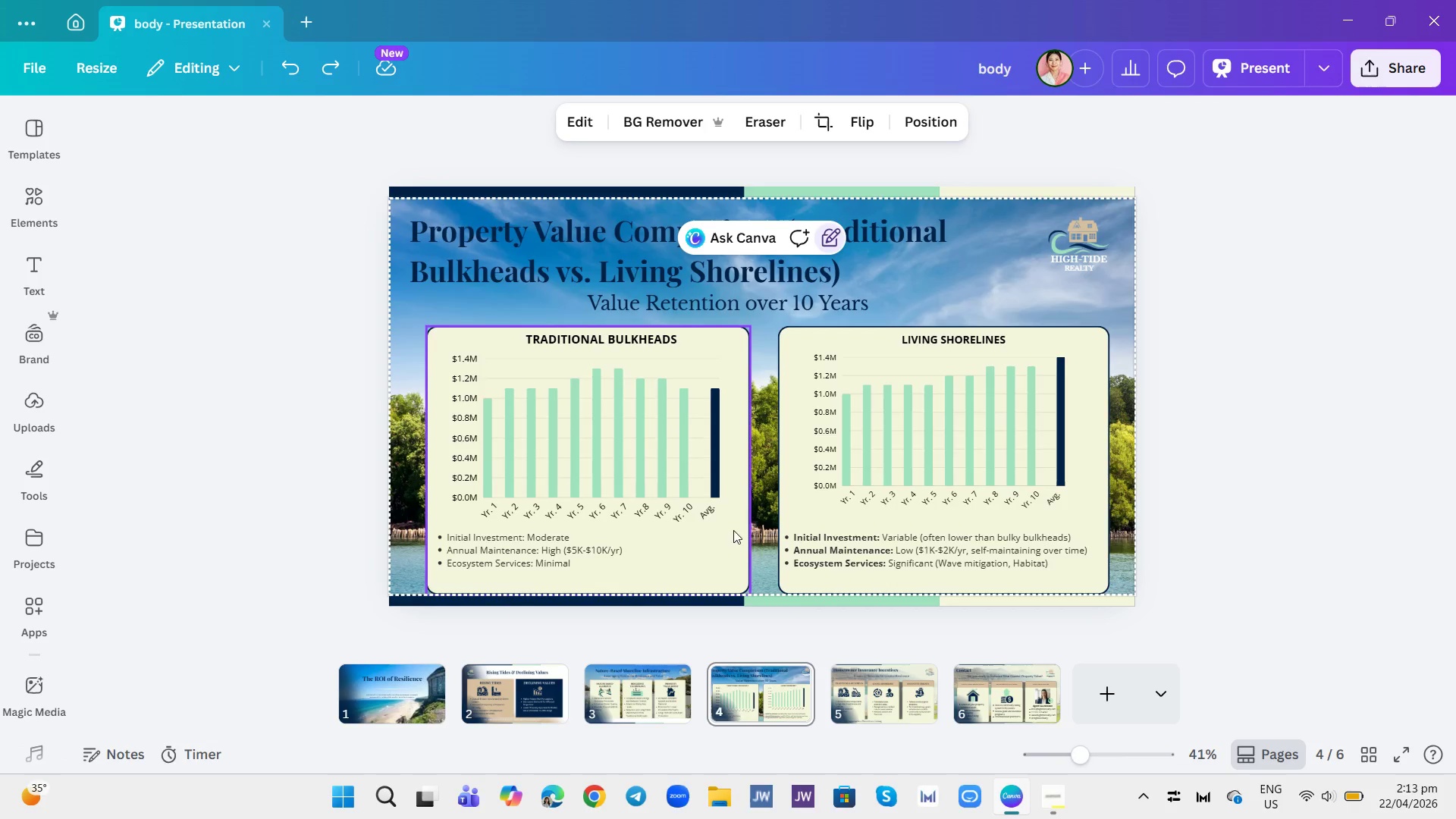 
left_click([732, 538])
 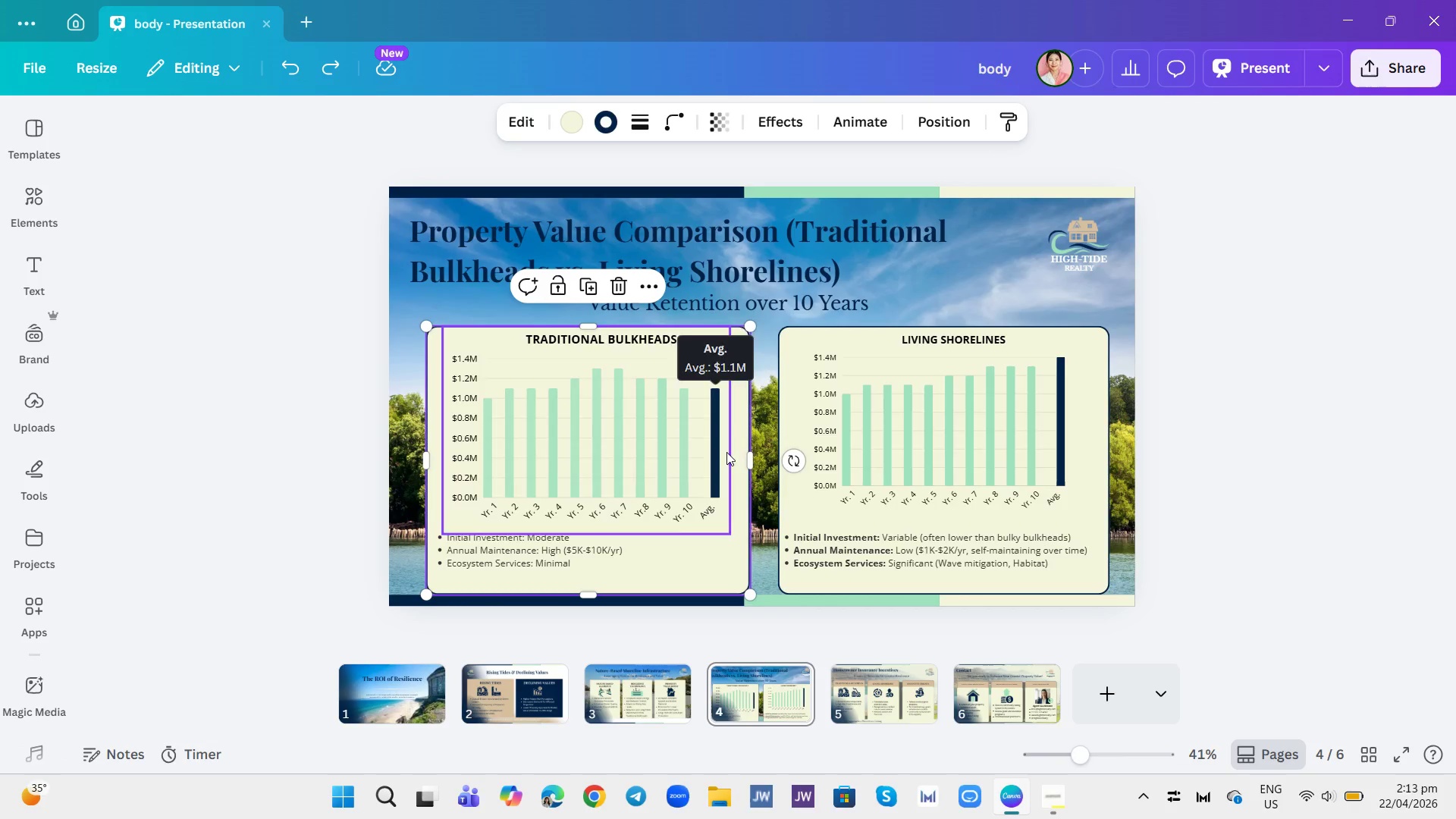 
left_click([748, 458])
 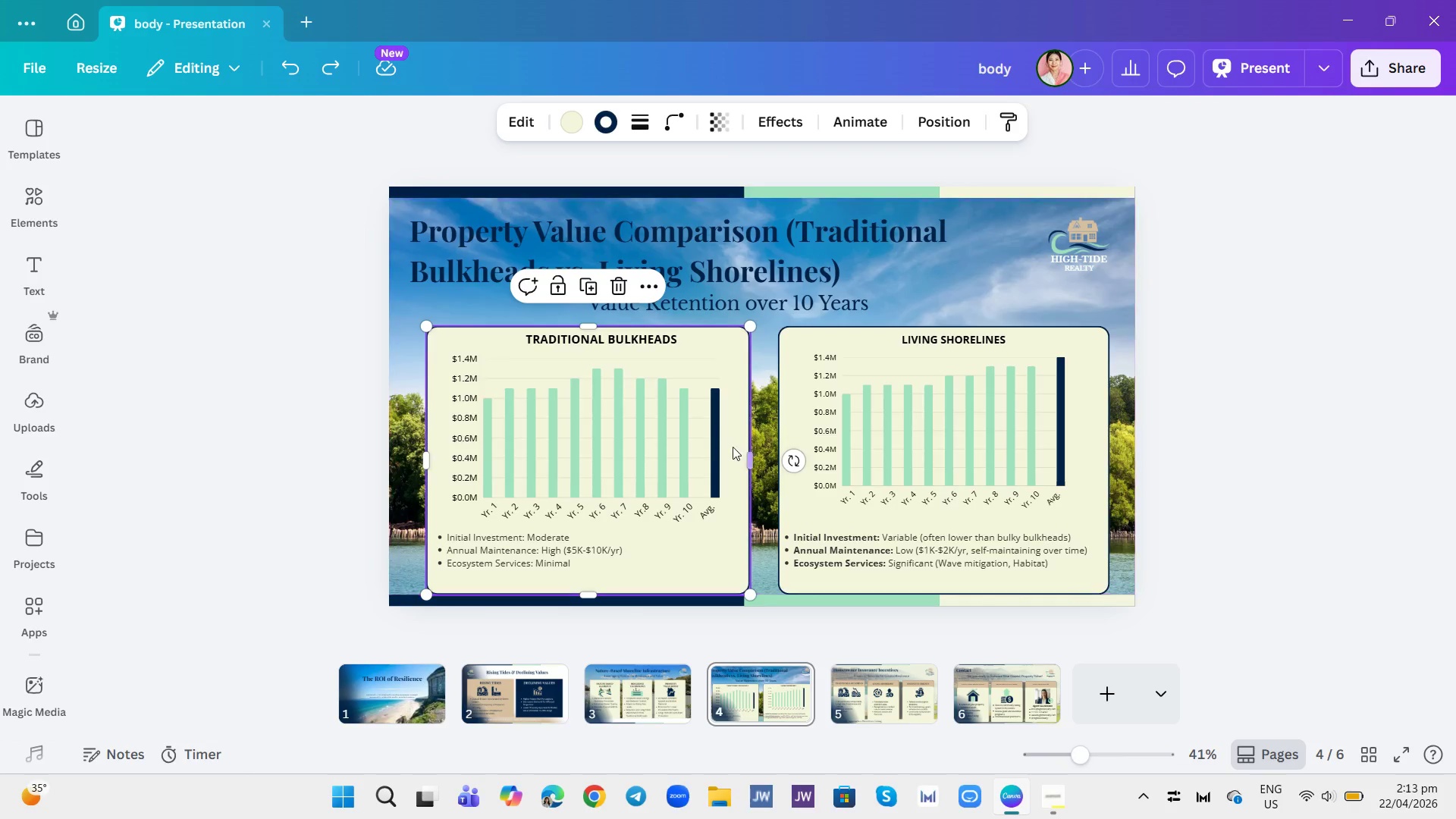 
left_click_drag(start_coordinate=[427, 468], to_coordinate=[418, 461])
 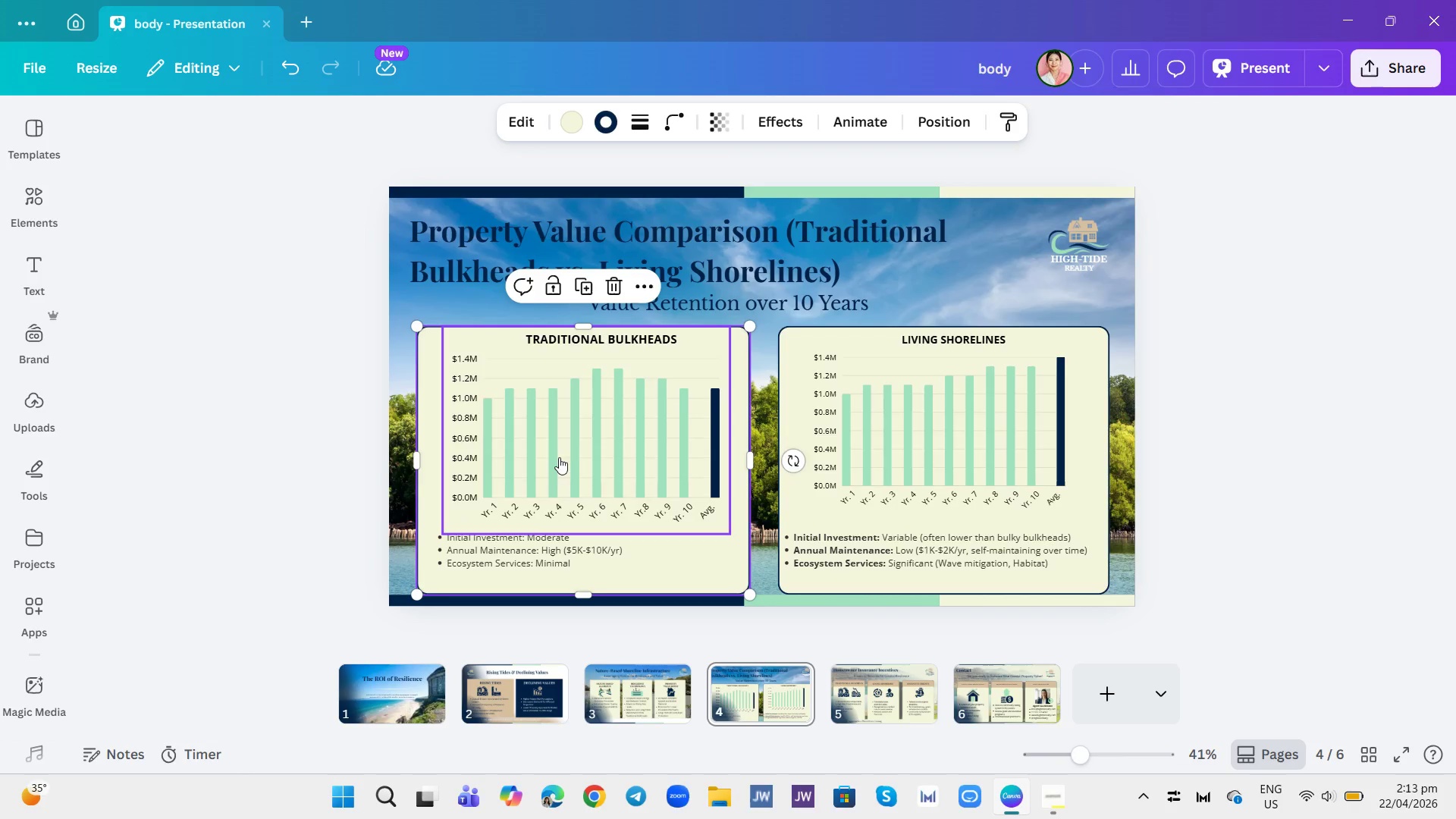 
left_click([567, 454])